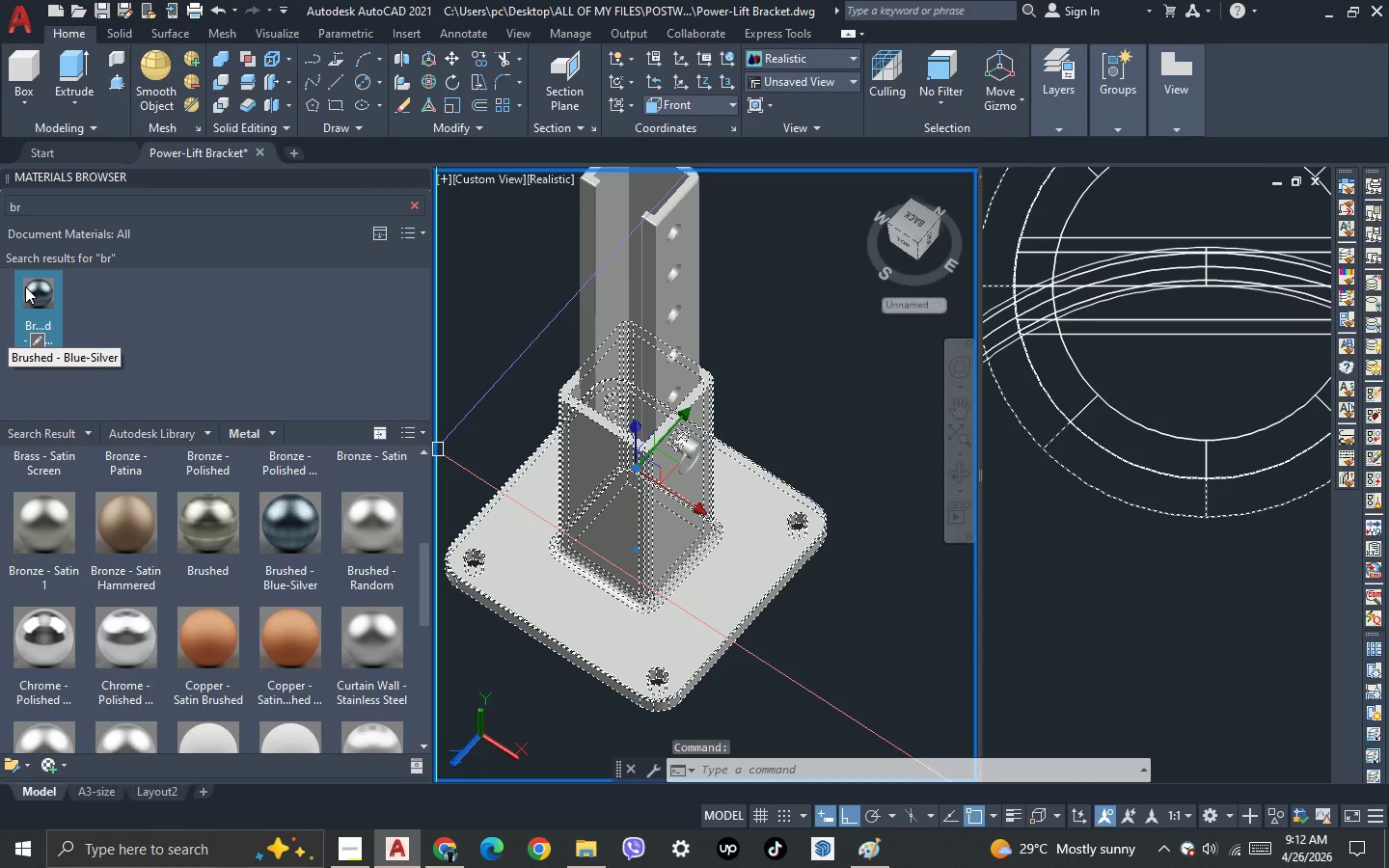 
left_click([34, 286])
 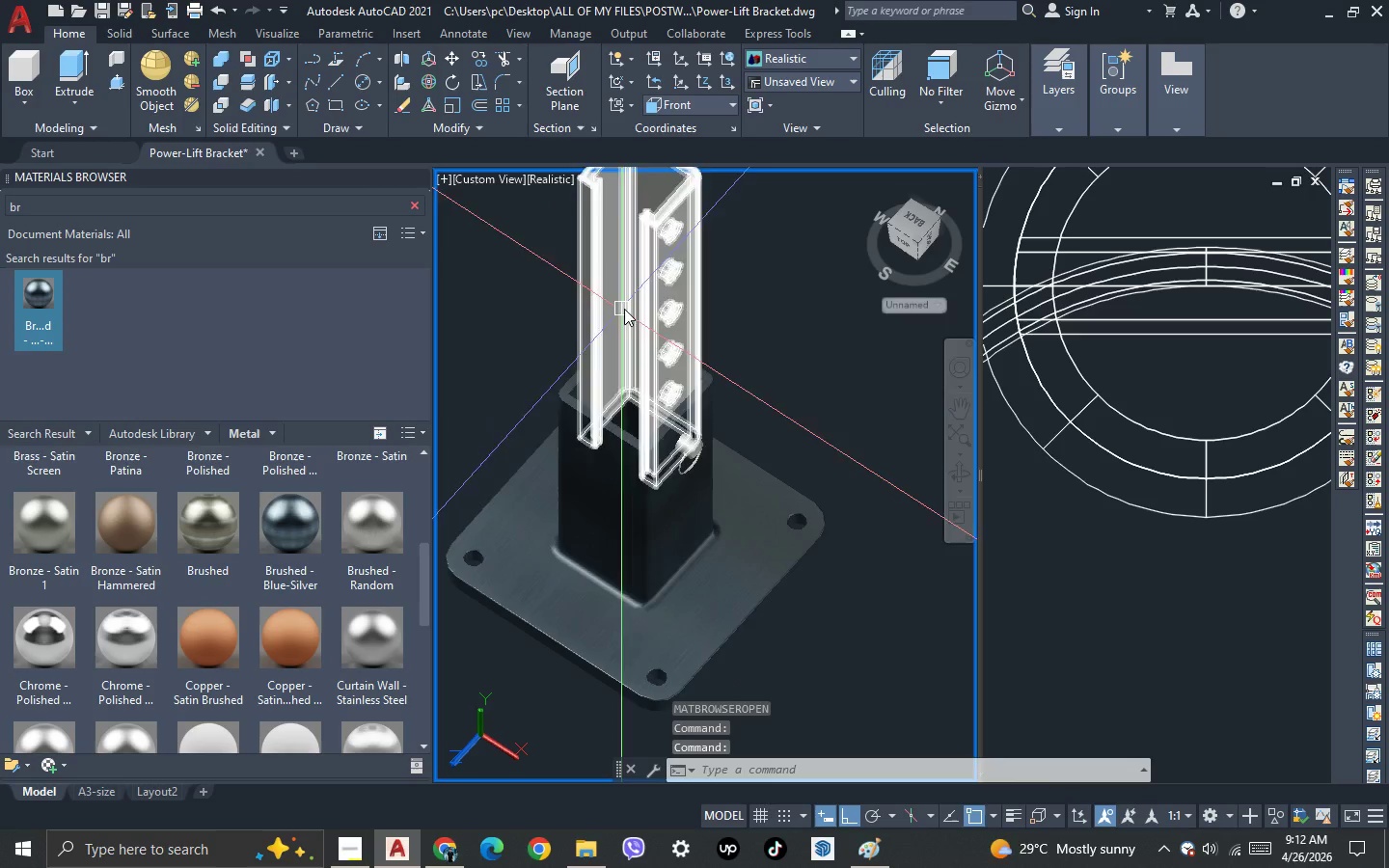 
left_click([662, 307])
 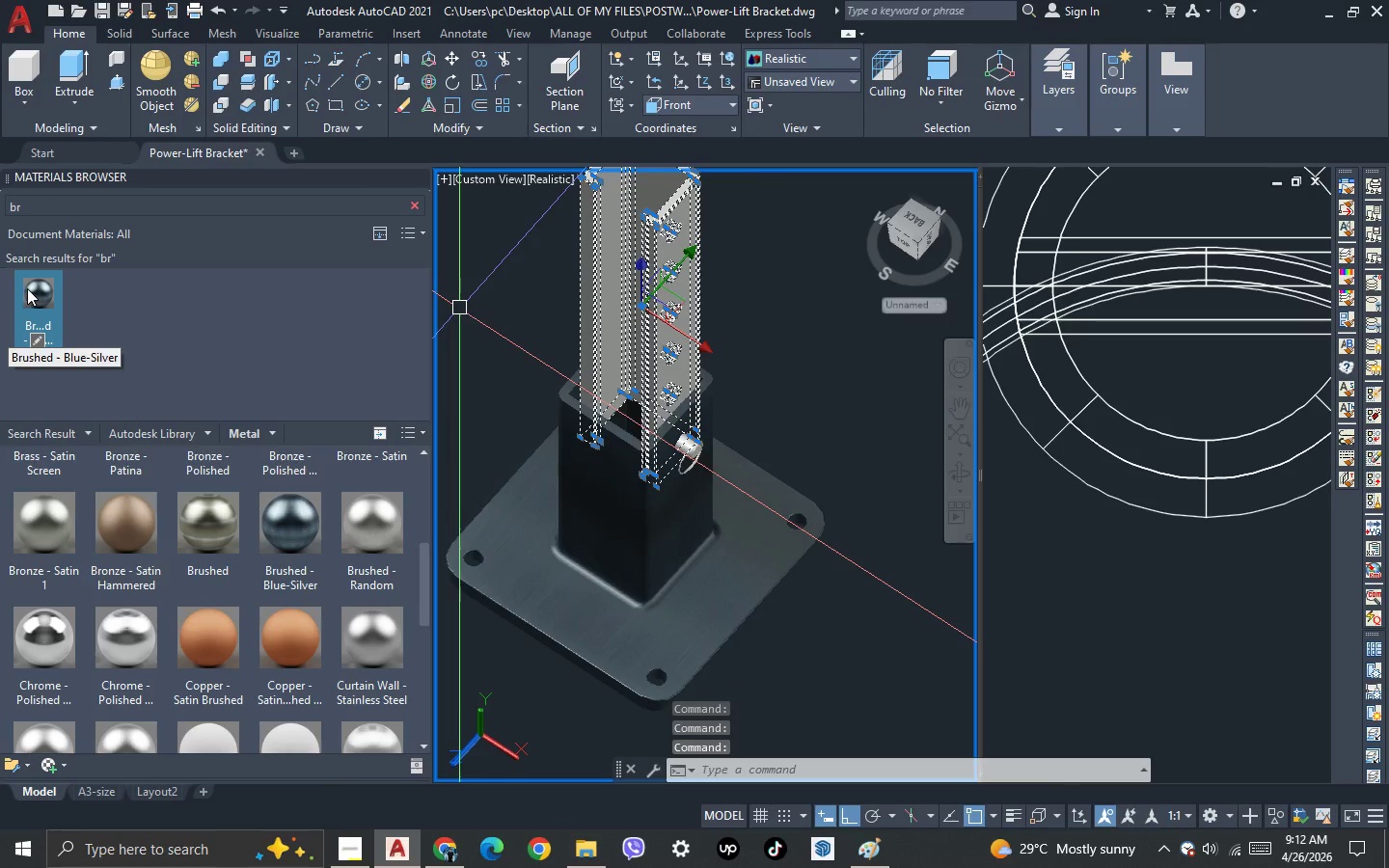 
left_click([27, 288])
 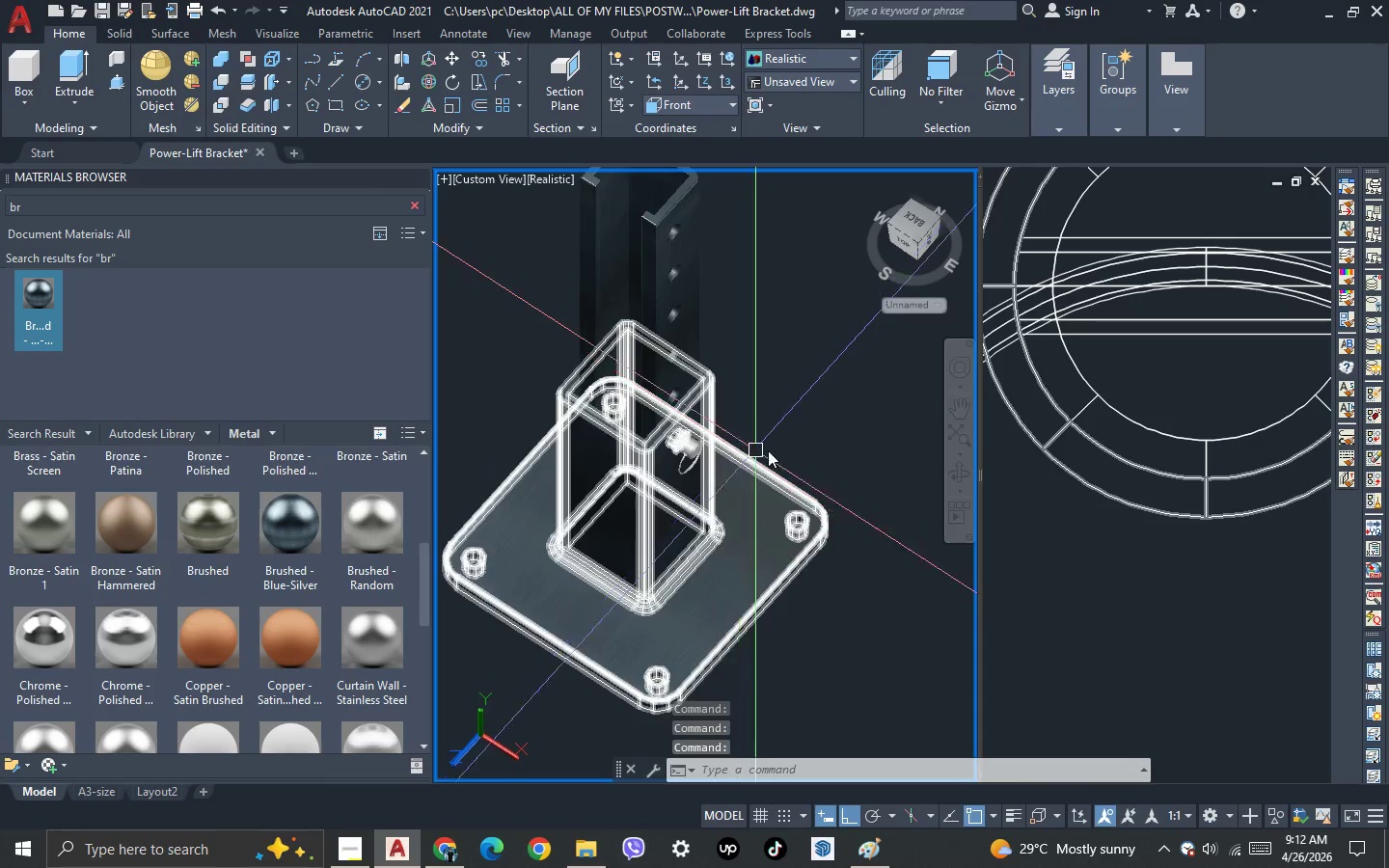 
key(Escape)
 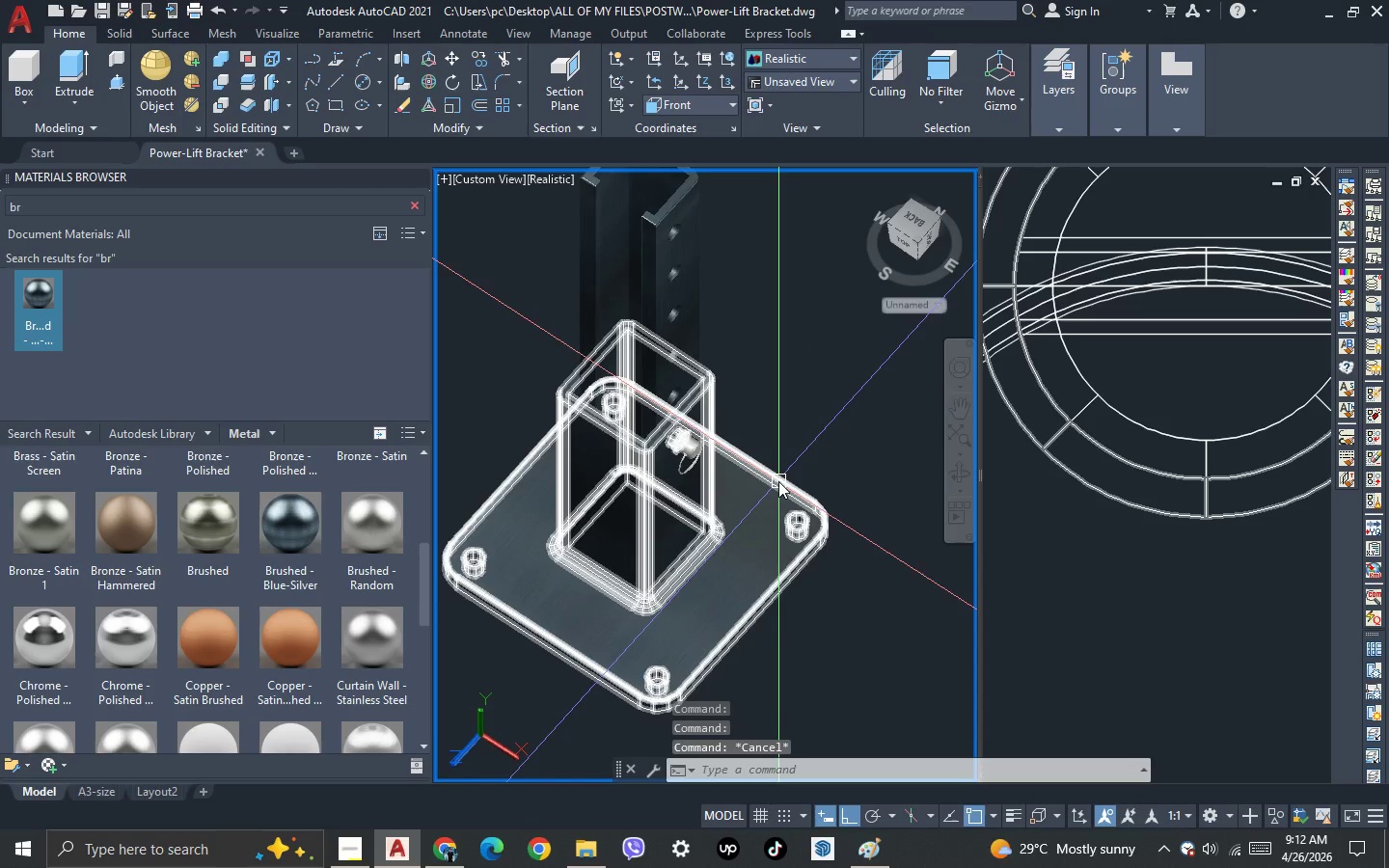 
scroll: coordinate [778, 481], scroll_direction: up, amount: 2.0
 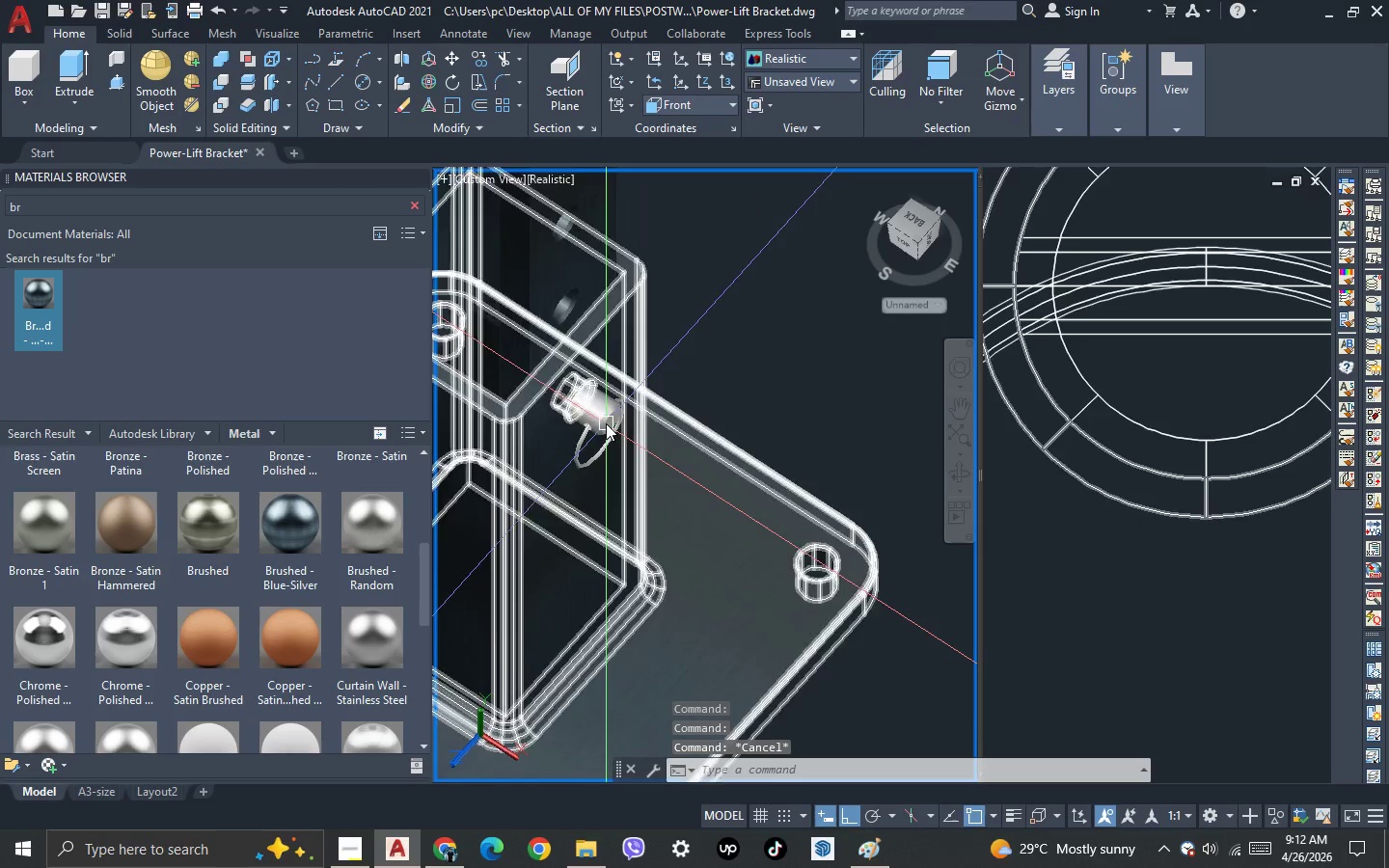 
left_click([596, 421])
 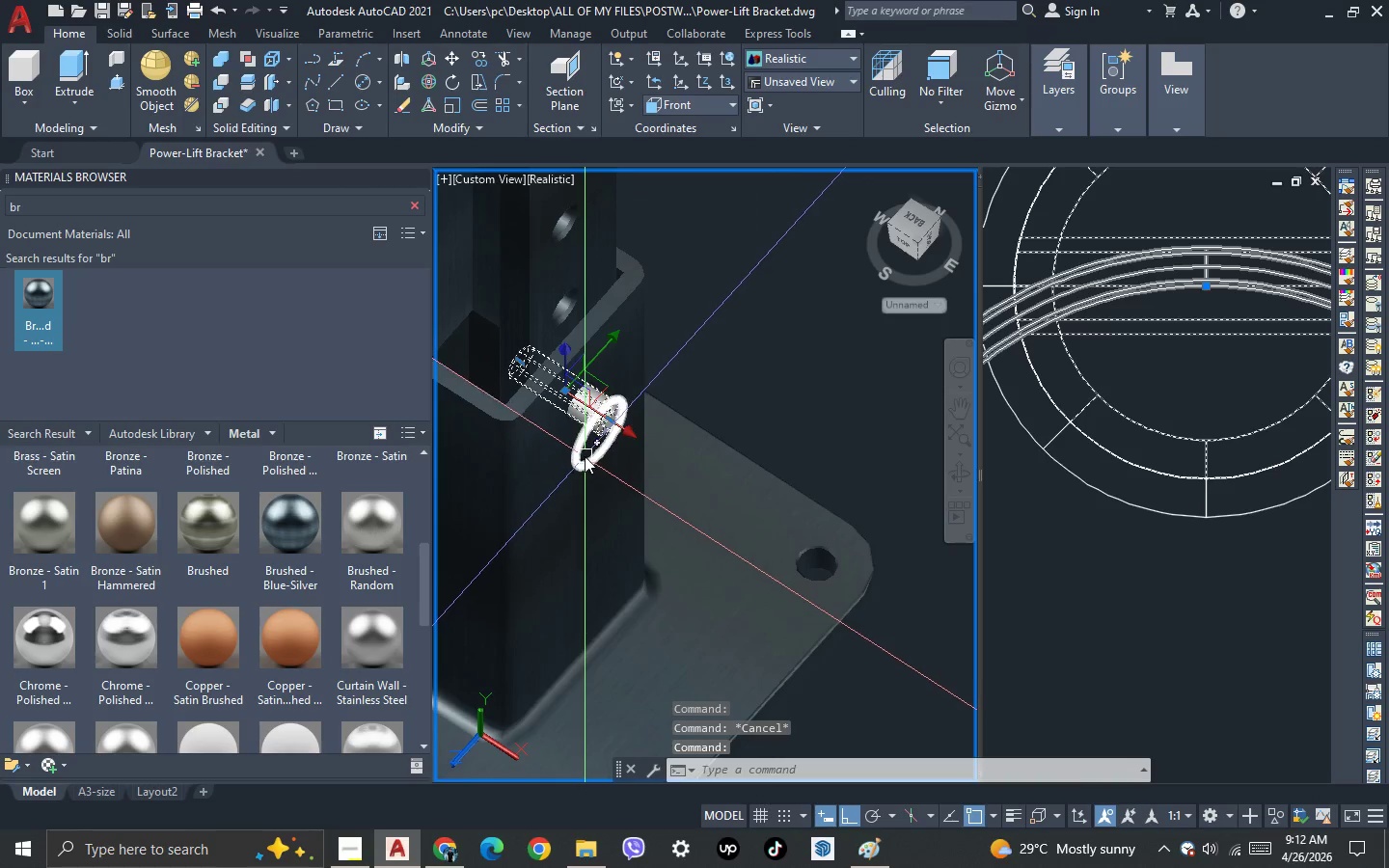 
left_click([585, 456])
 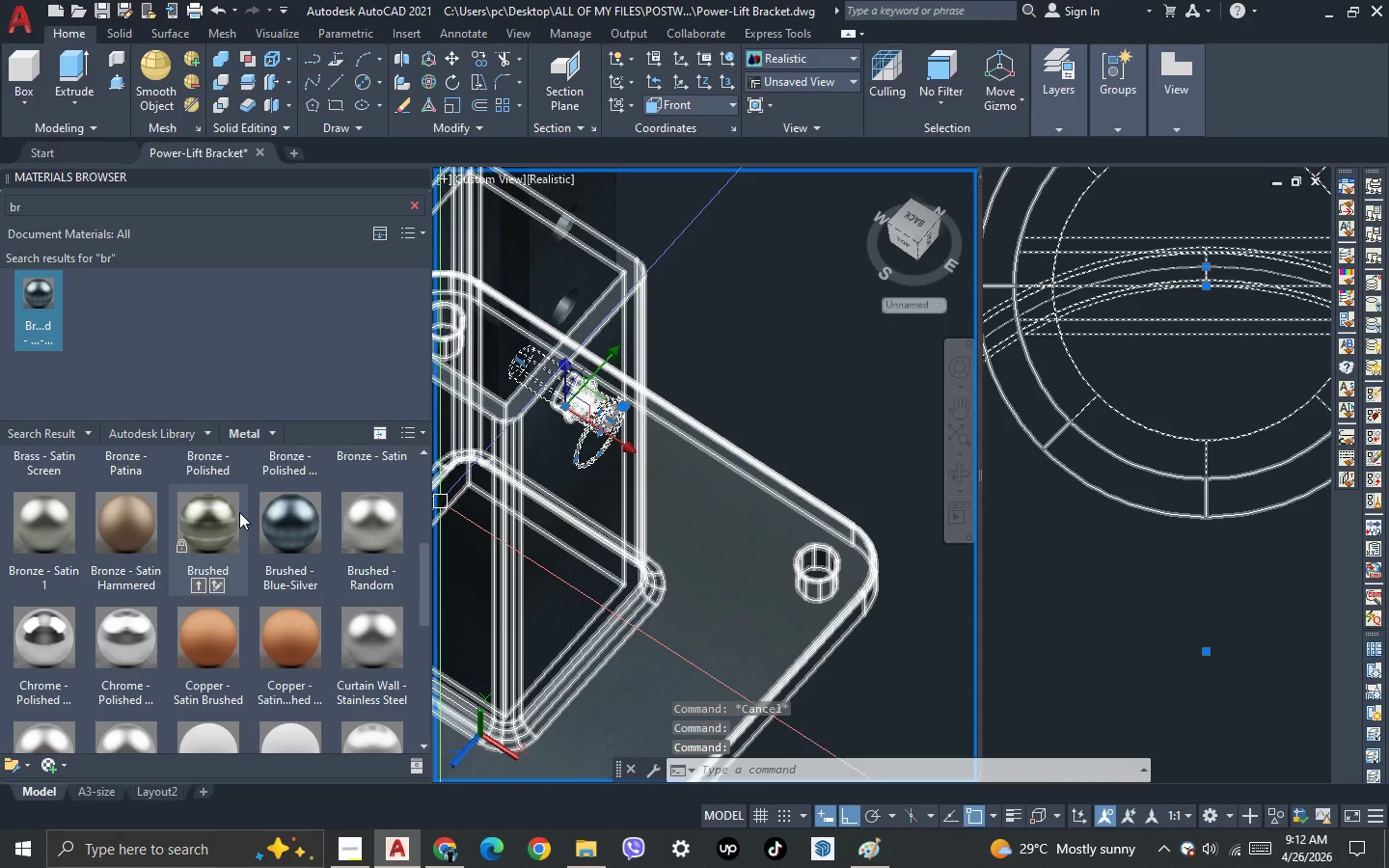 
key(Escape)
 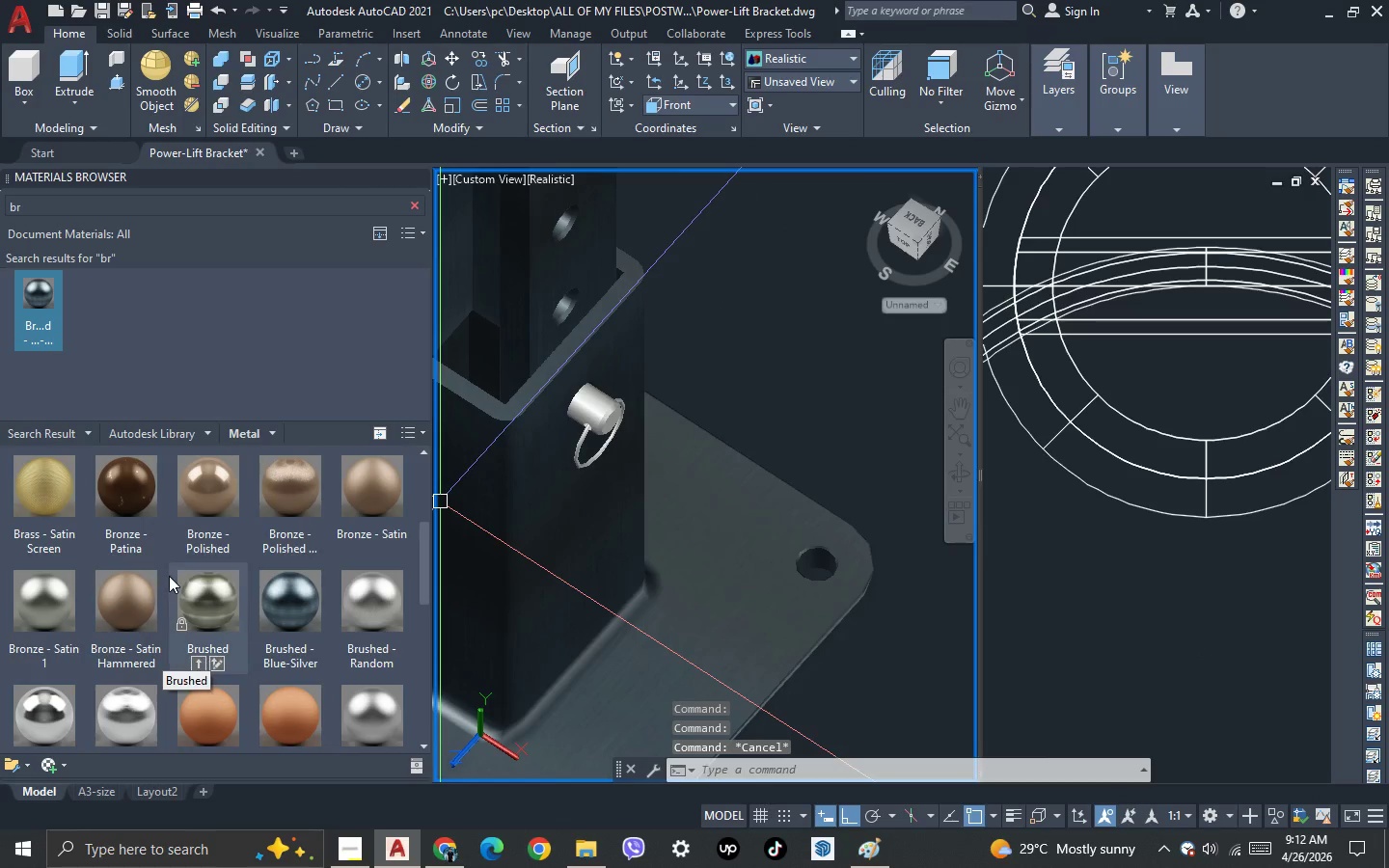 
scroll: coordinate [170, 579], scroll_direction: down, amount: 4.0
 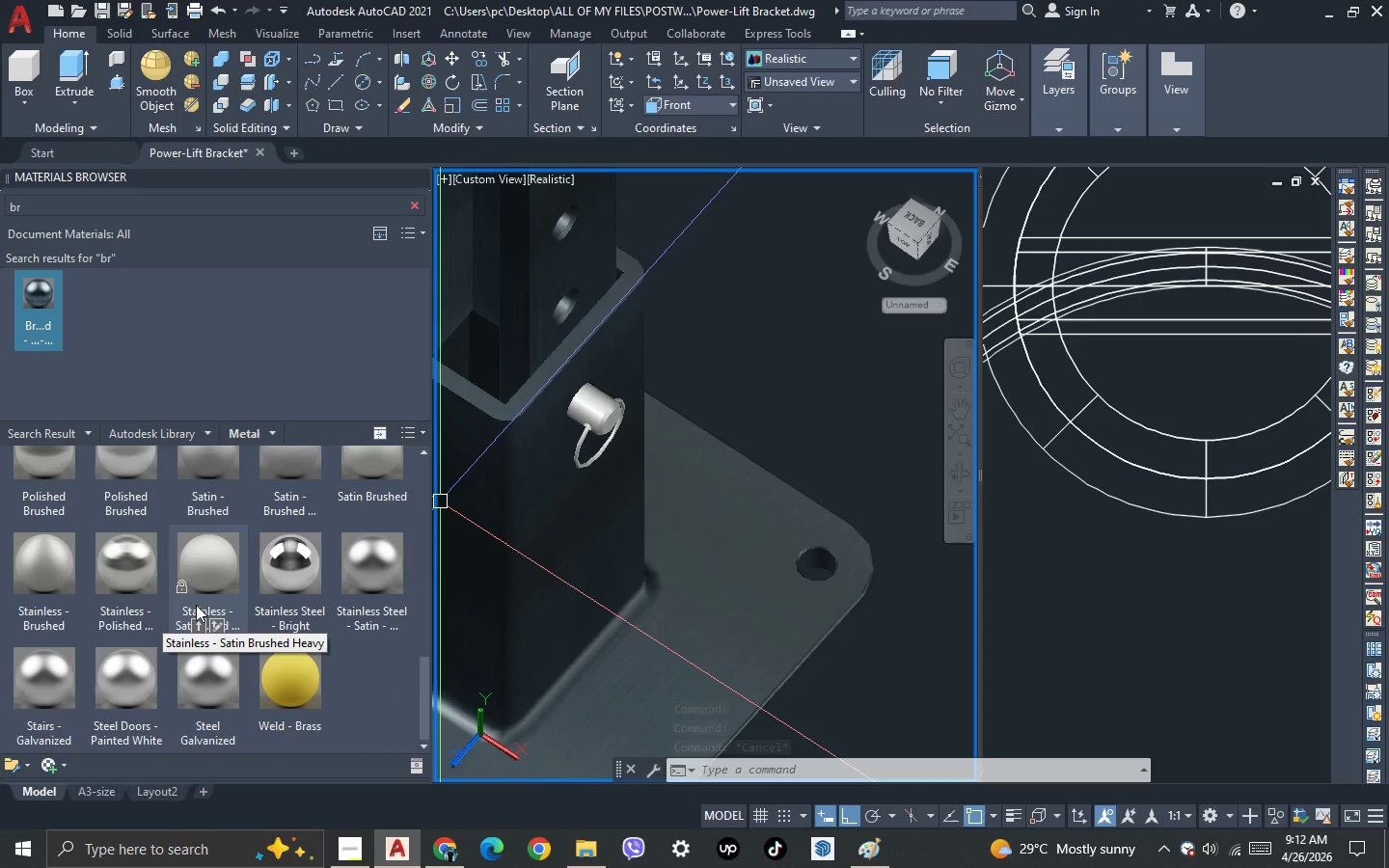 
scroll: coordinate [196, 605], scroll_direction: up, amount: 1.0
 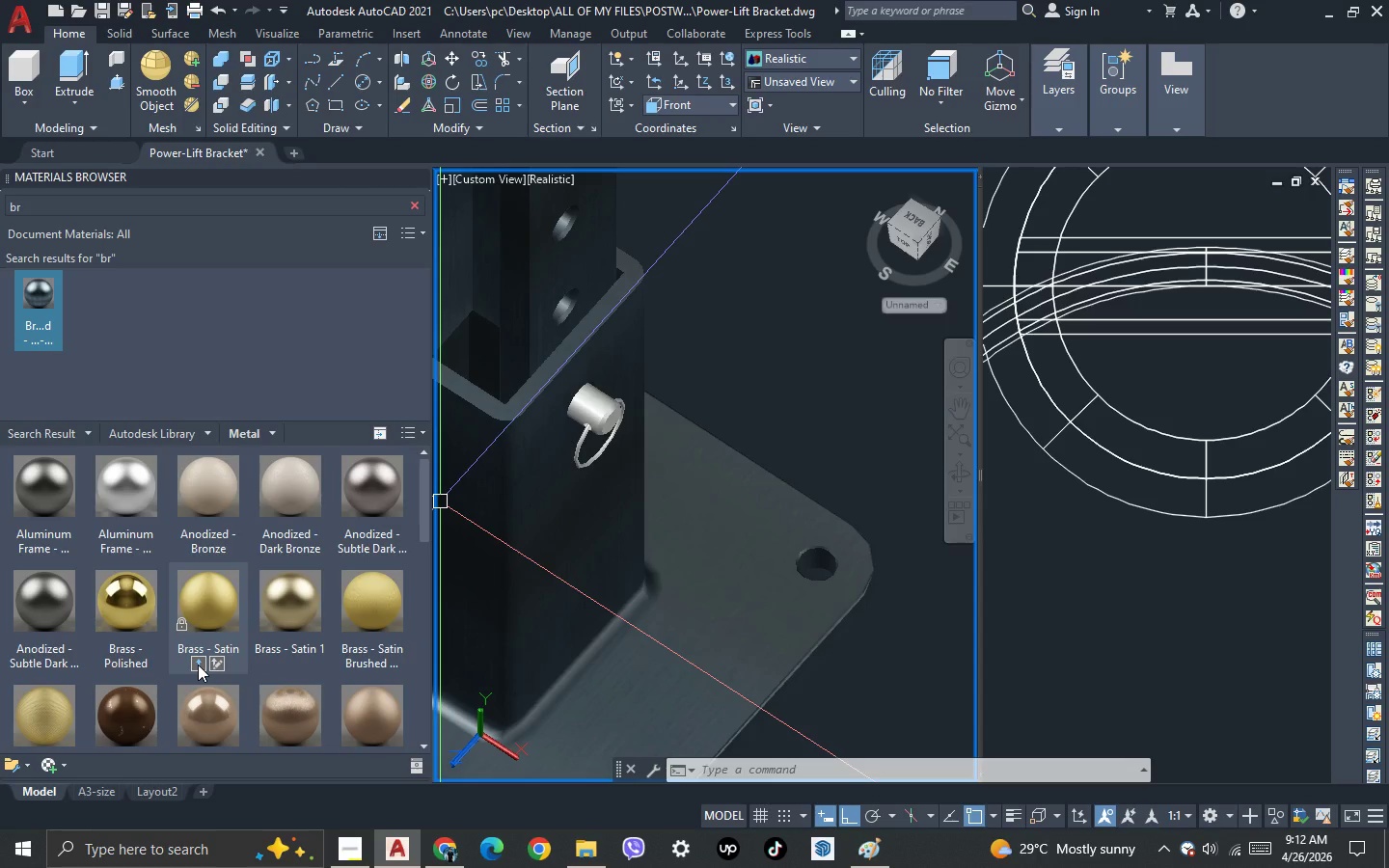 
wait(6.64)
 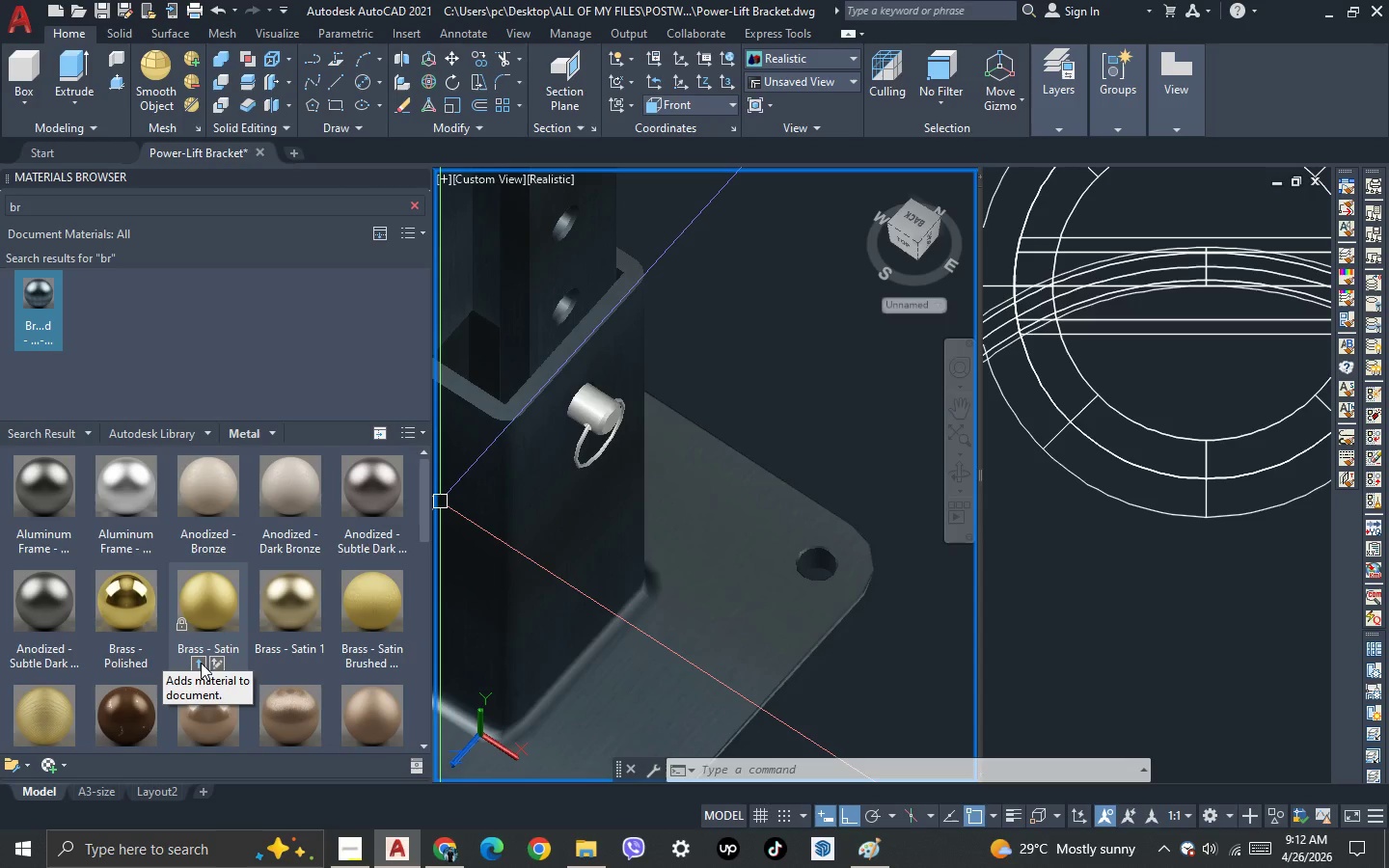 
left_click([198, 665])
 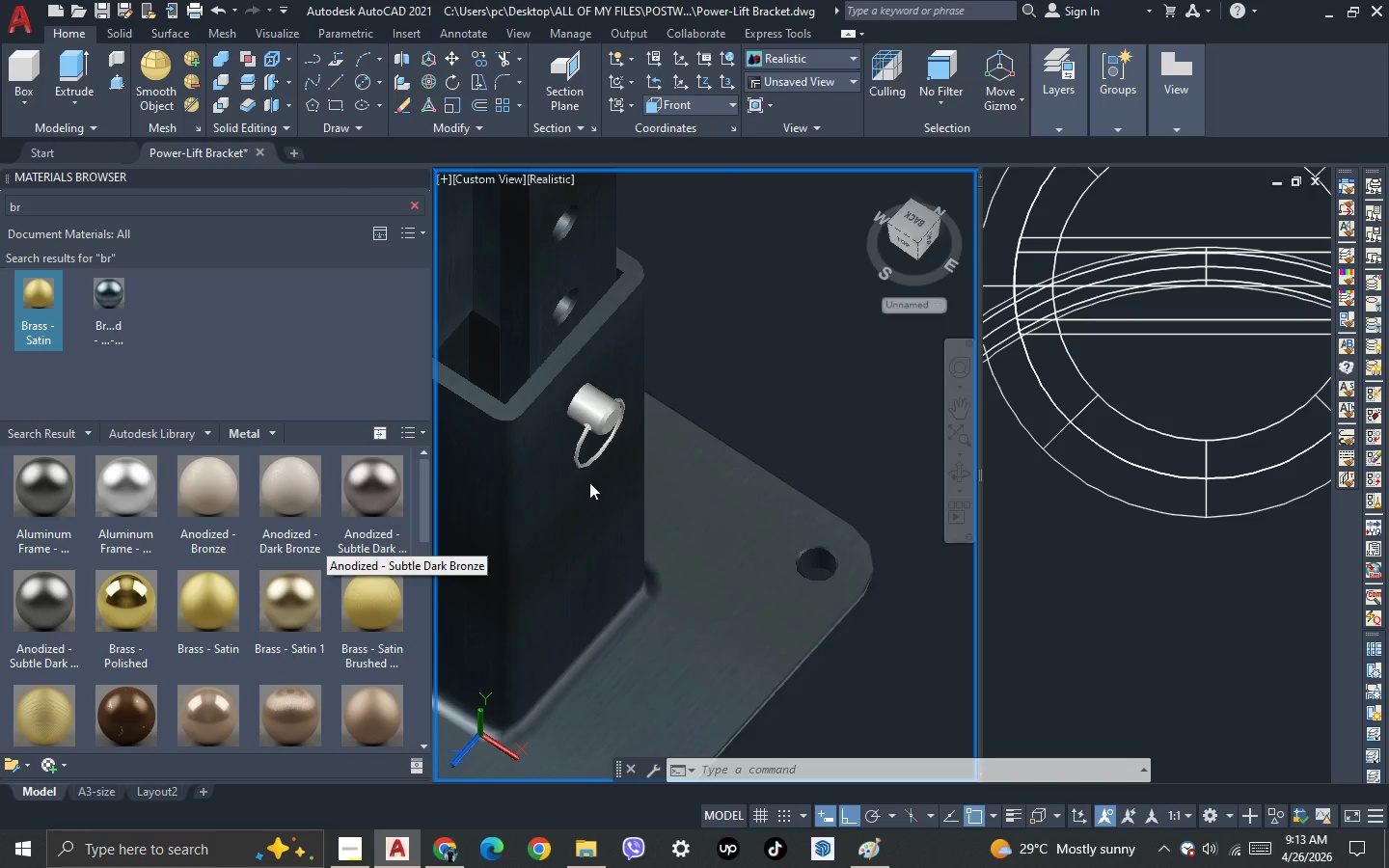 
left_click([589, 469])
 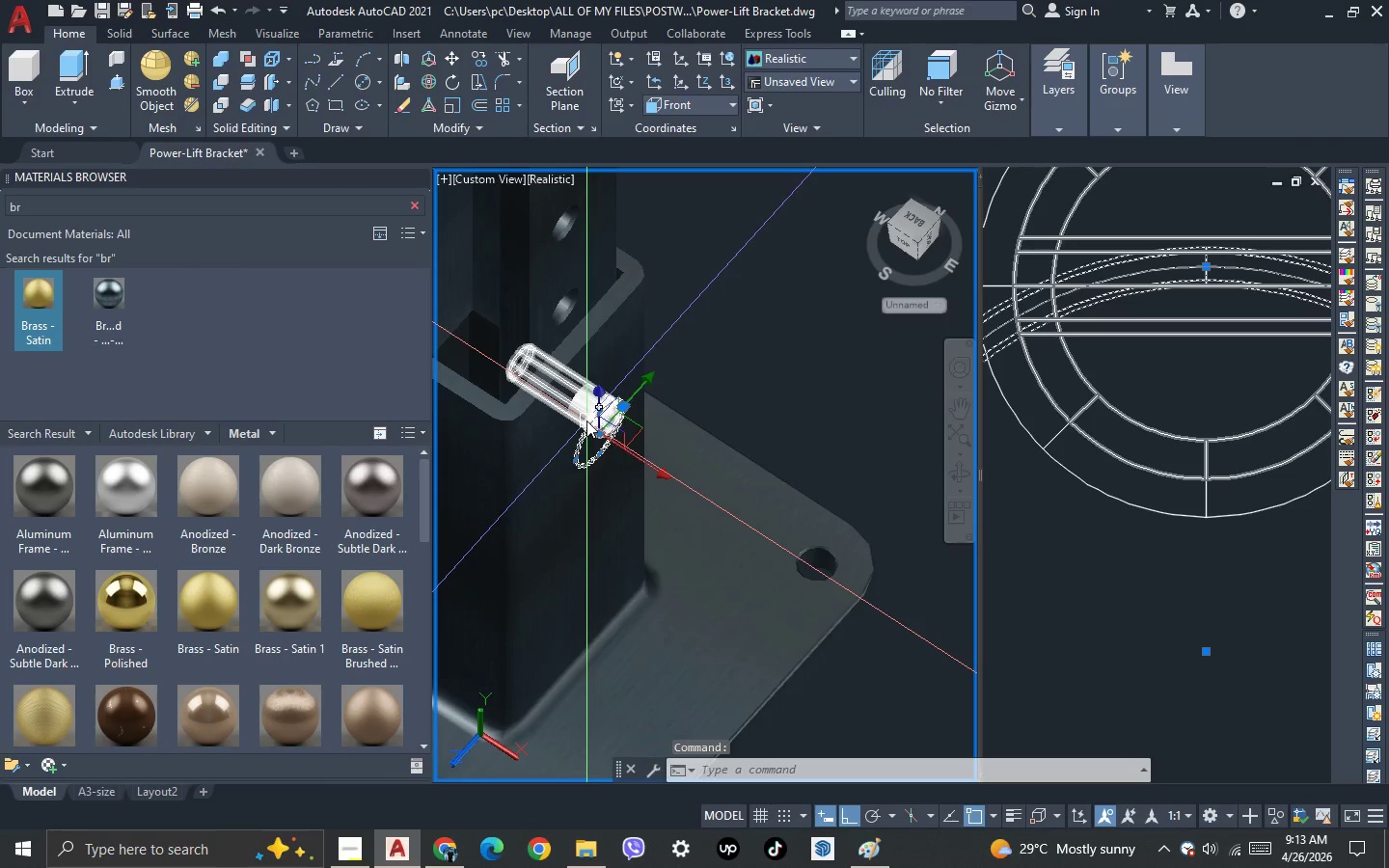 
left_click([586, 420])
 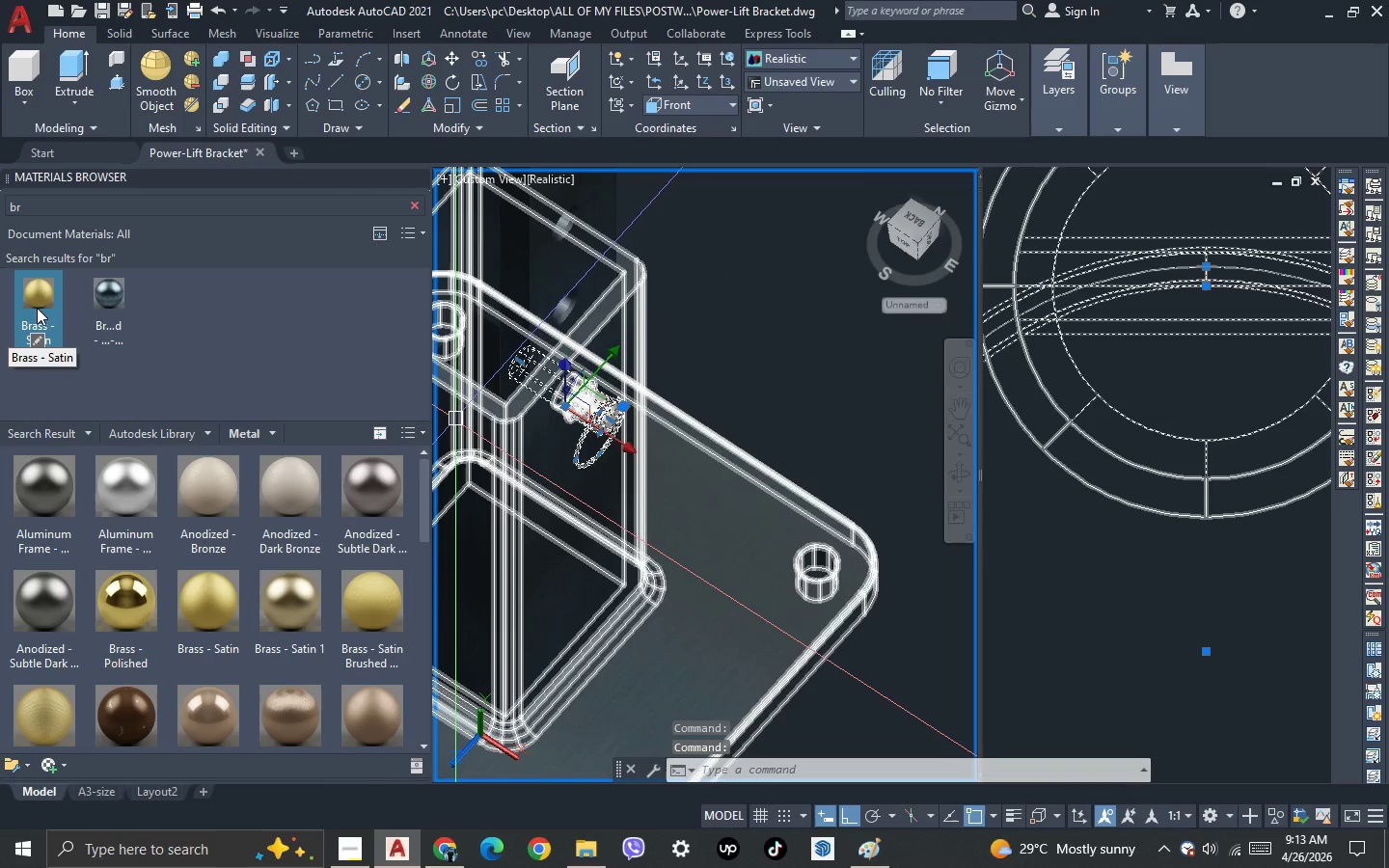 
left_click([38, 300])
 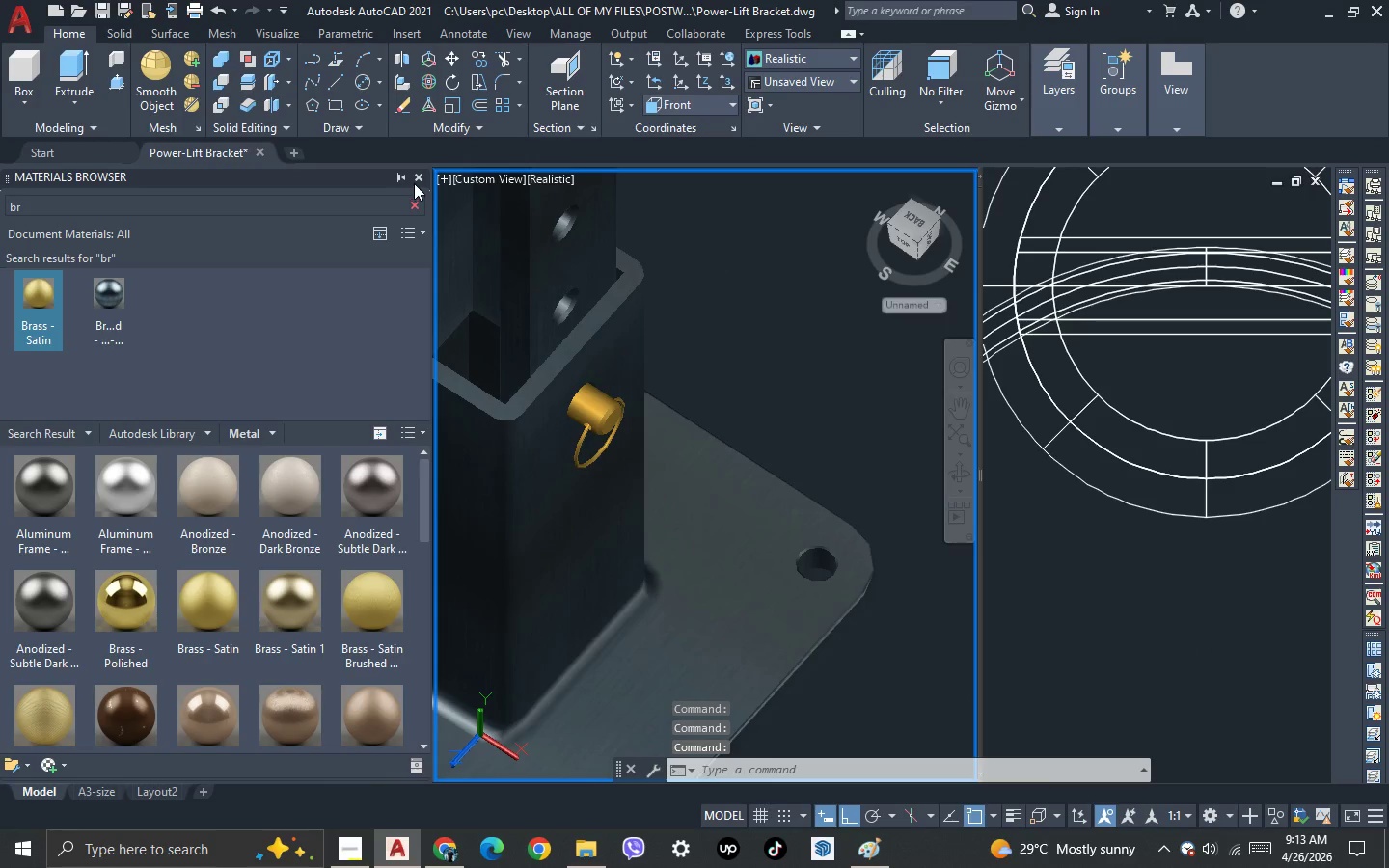 
left_click([421, 176])
 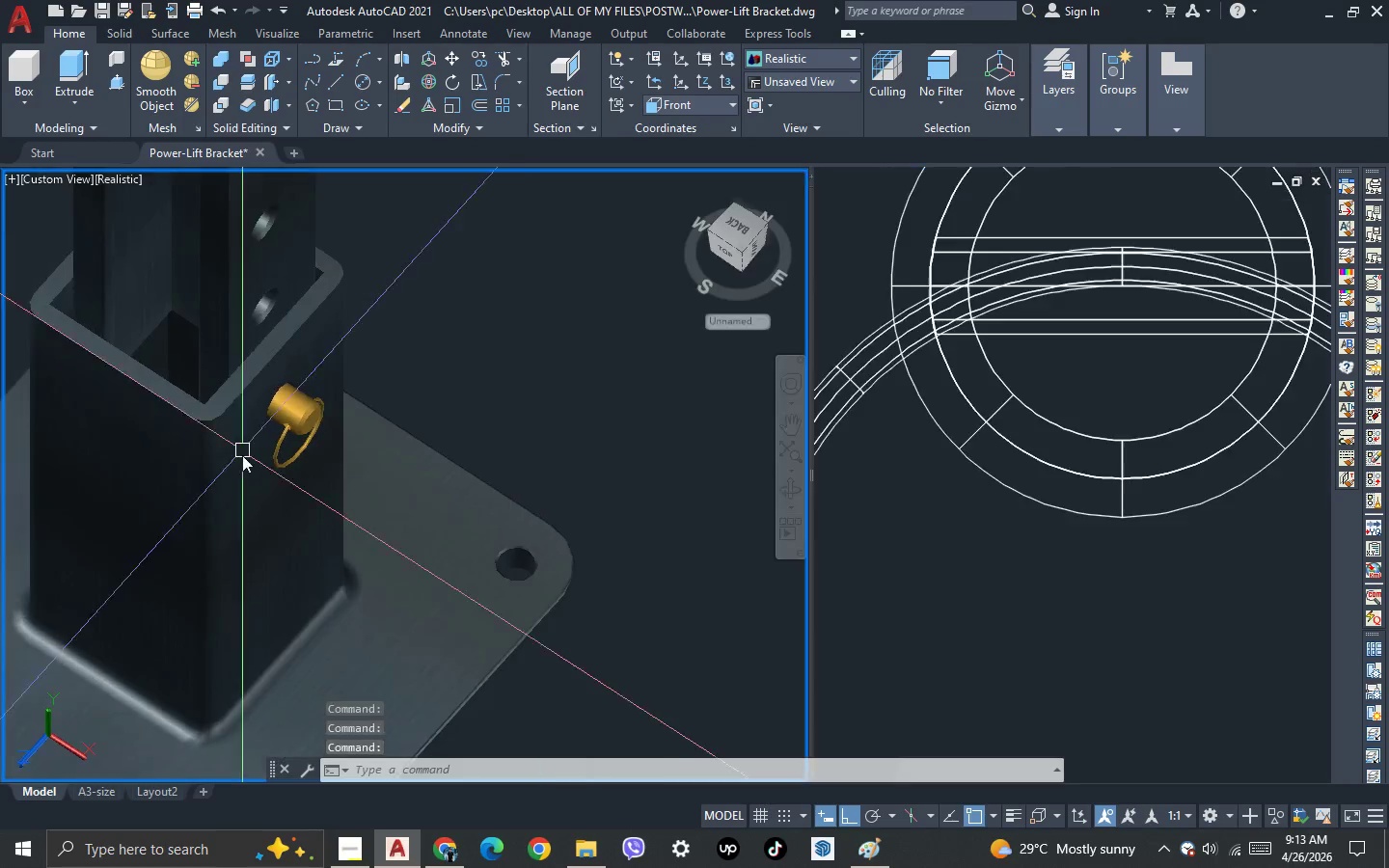 
scroll: coordinate [239, 477], scroll_direction: down, amount: 2.0
 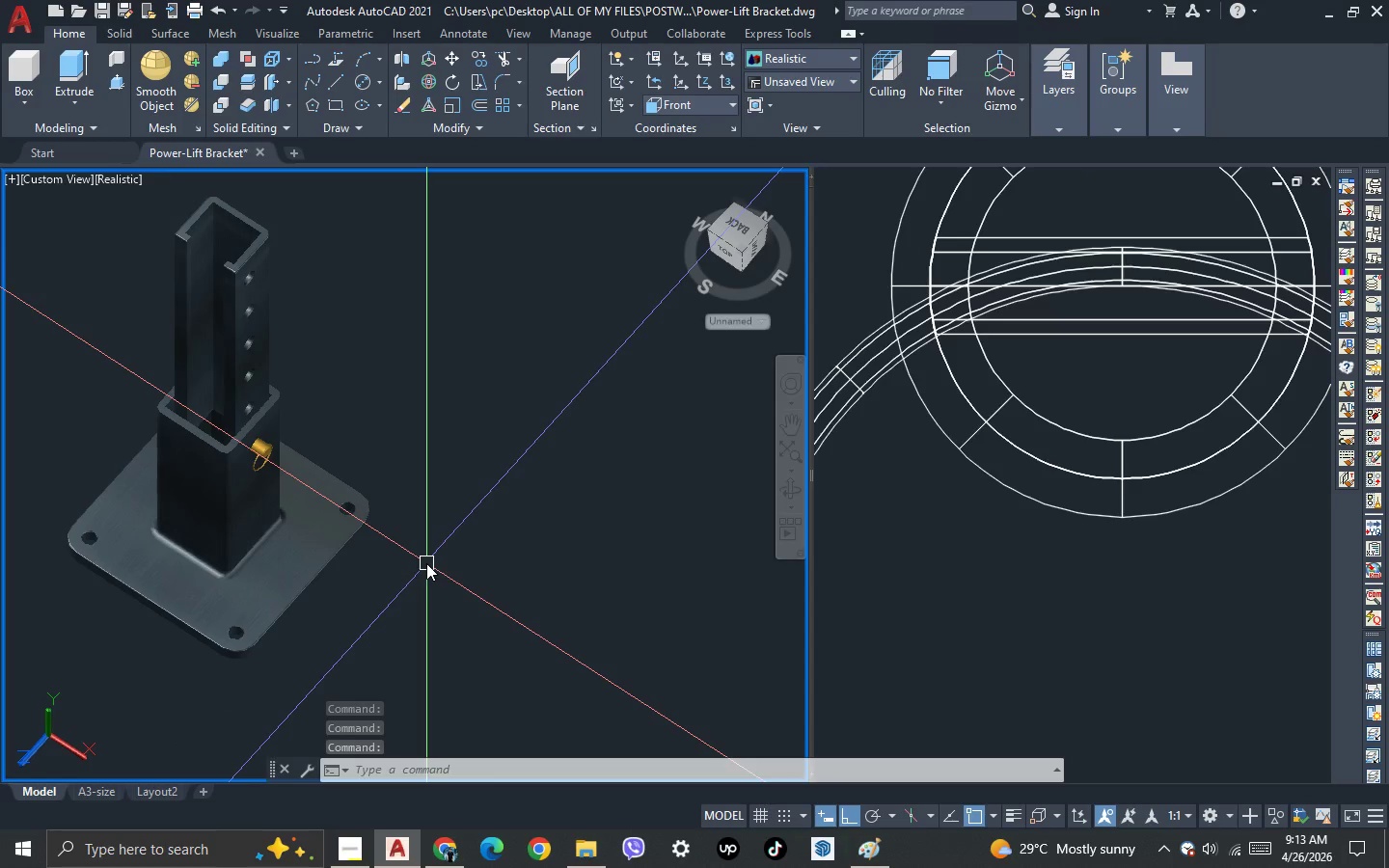 
key(3)
 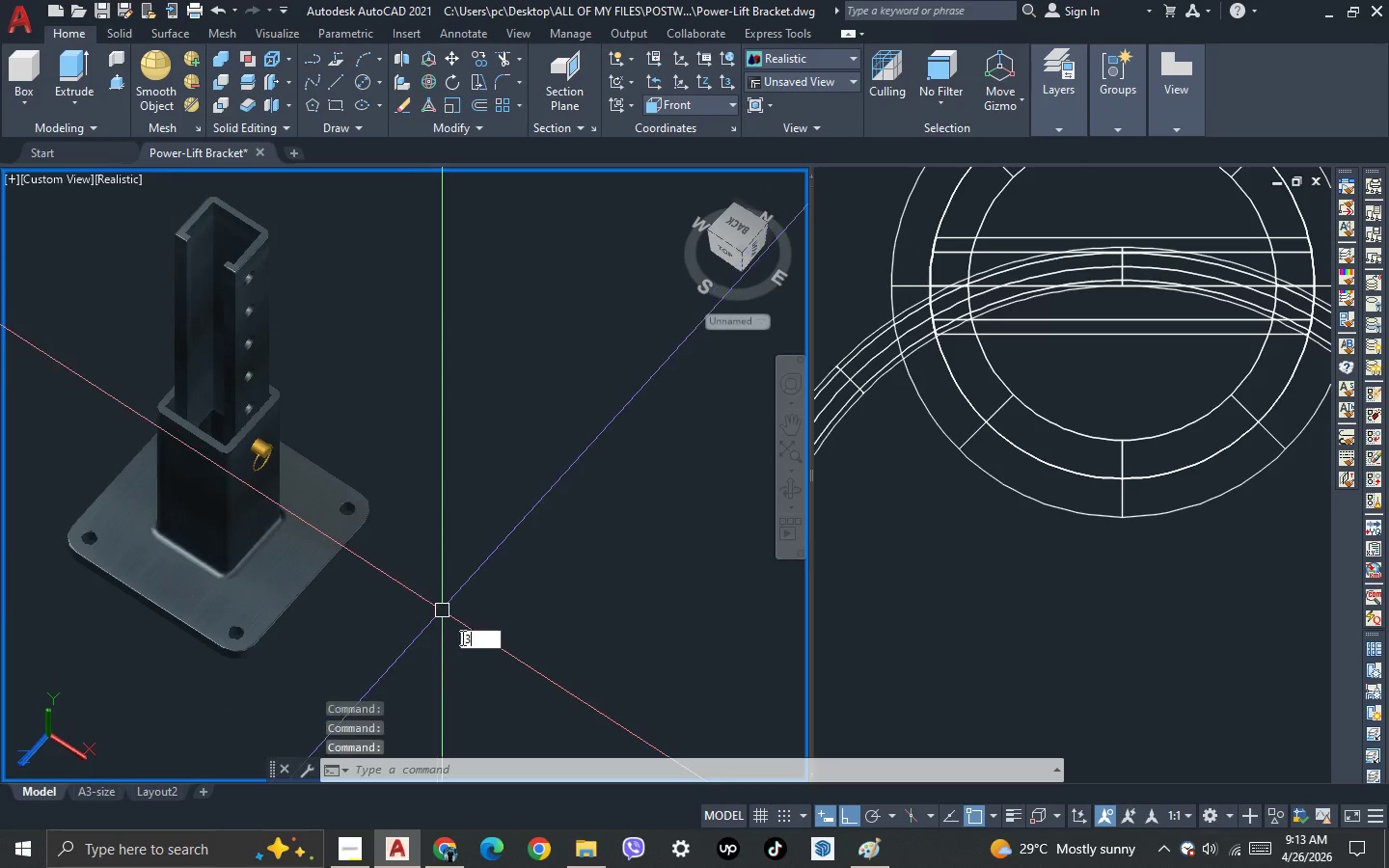 
key(Space)
 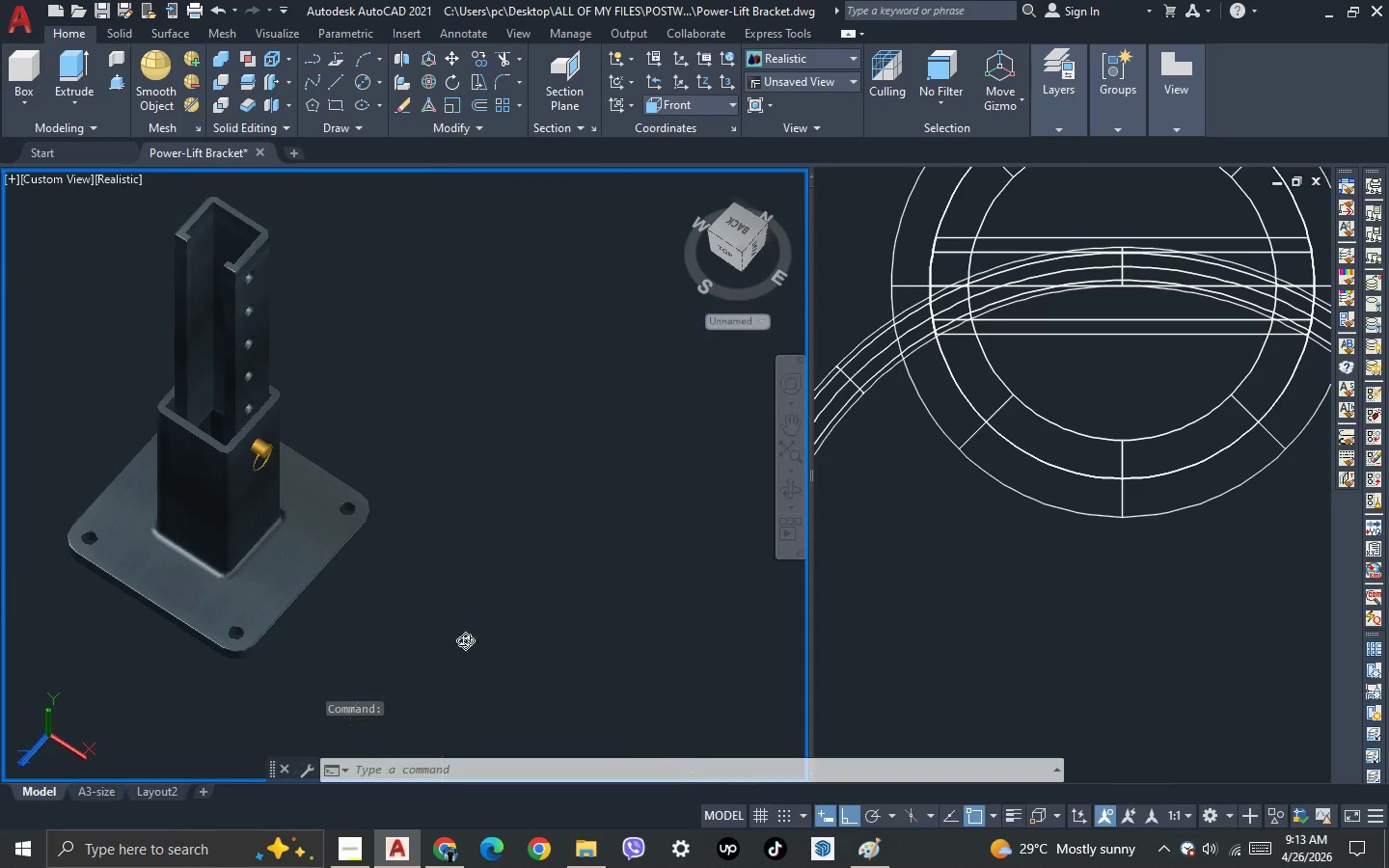 
left_click_drag(start_coordinate=[465, 640], to_coordinate=[414, 493])
 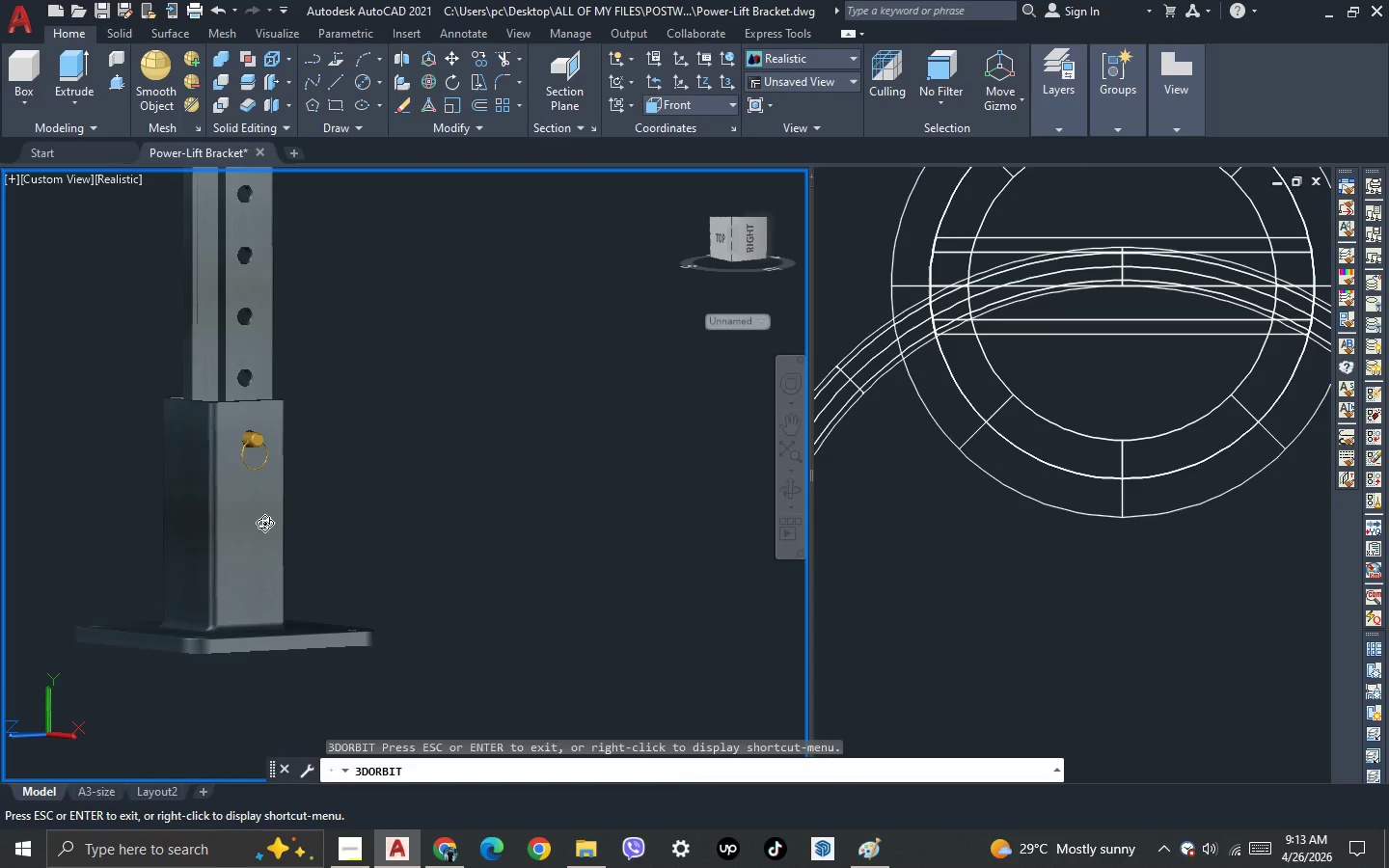 
left_click_drag(start_coordinate=[369, 532], to_coordinate=[379, 664])
 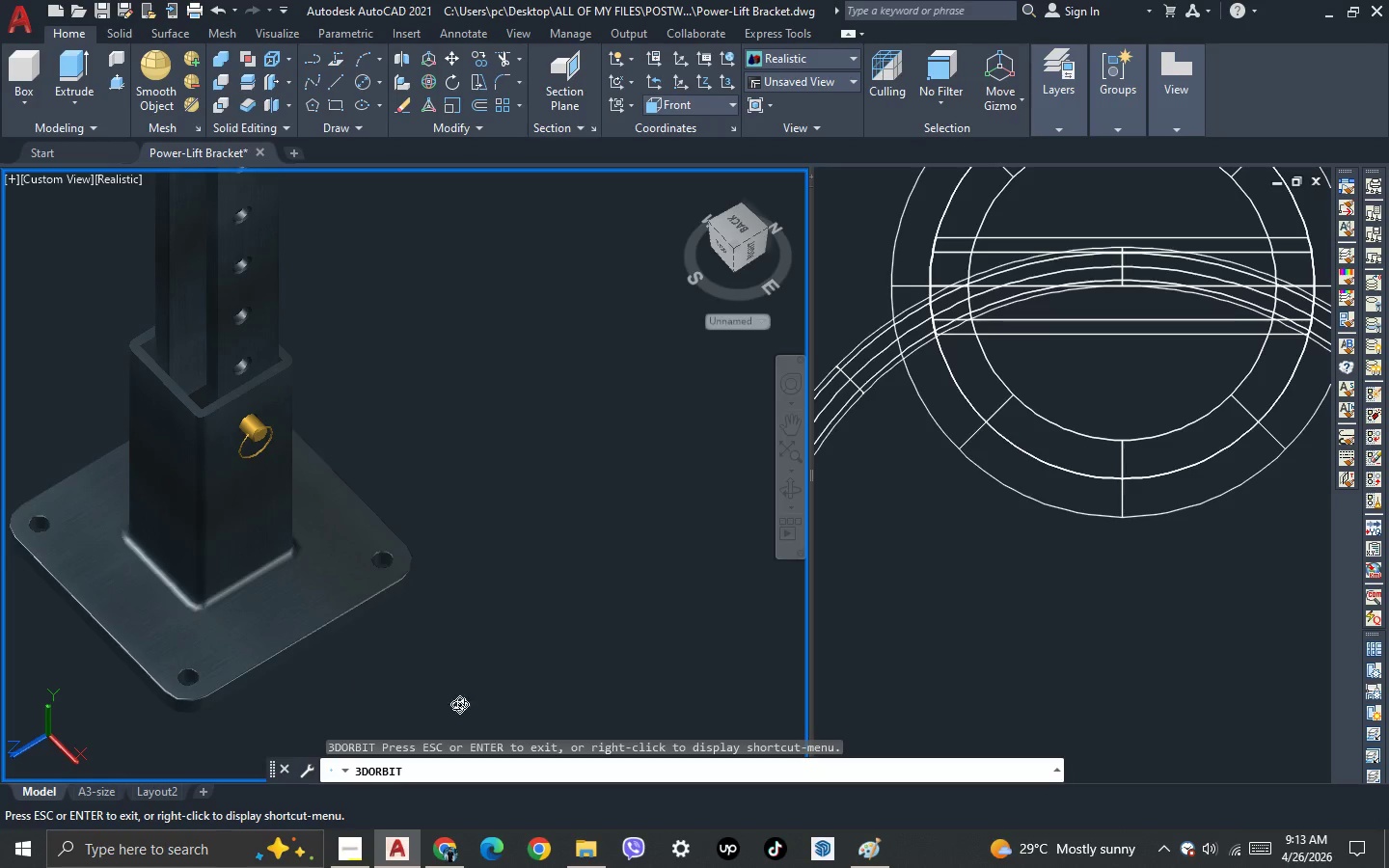 
scroll: coordinate [258, 525], scroll_direction: up, amount: 3.0
 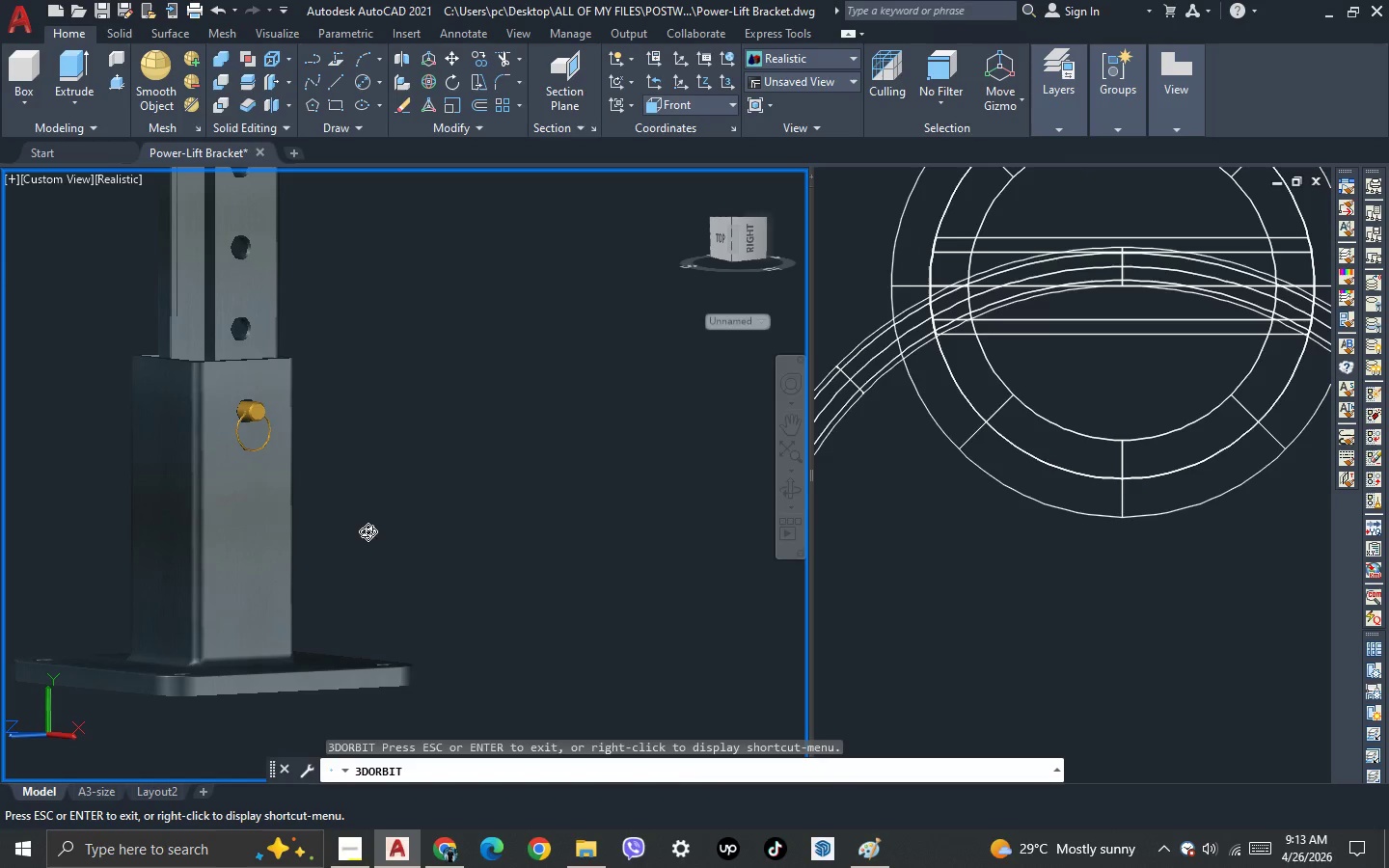 
left_click_drag(start_coordinate=[459, 692], to_coordinate=[477, 694])
 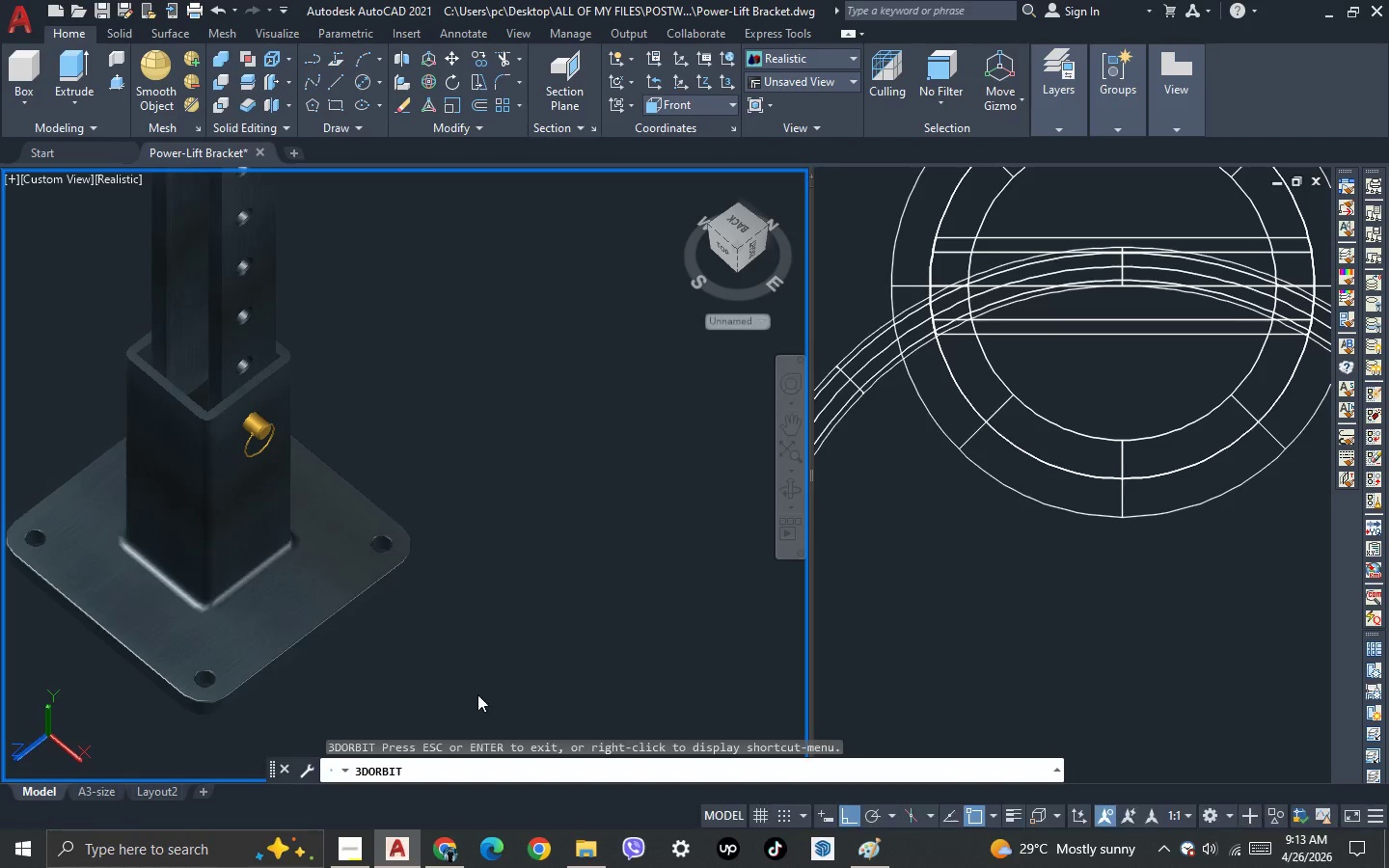 
key(Escape)
 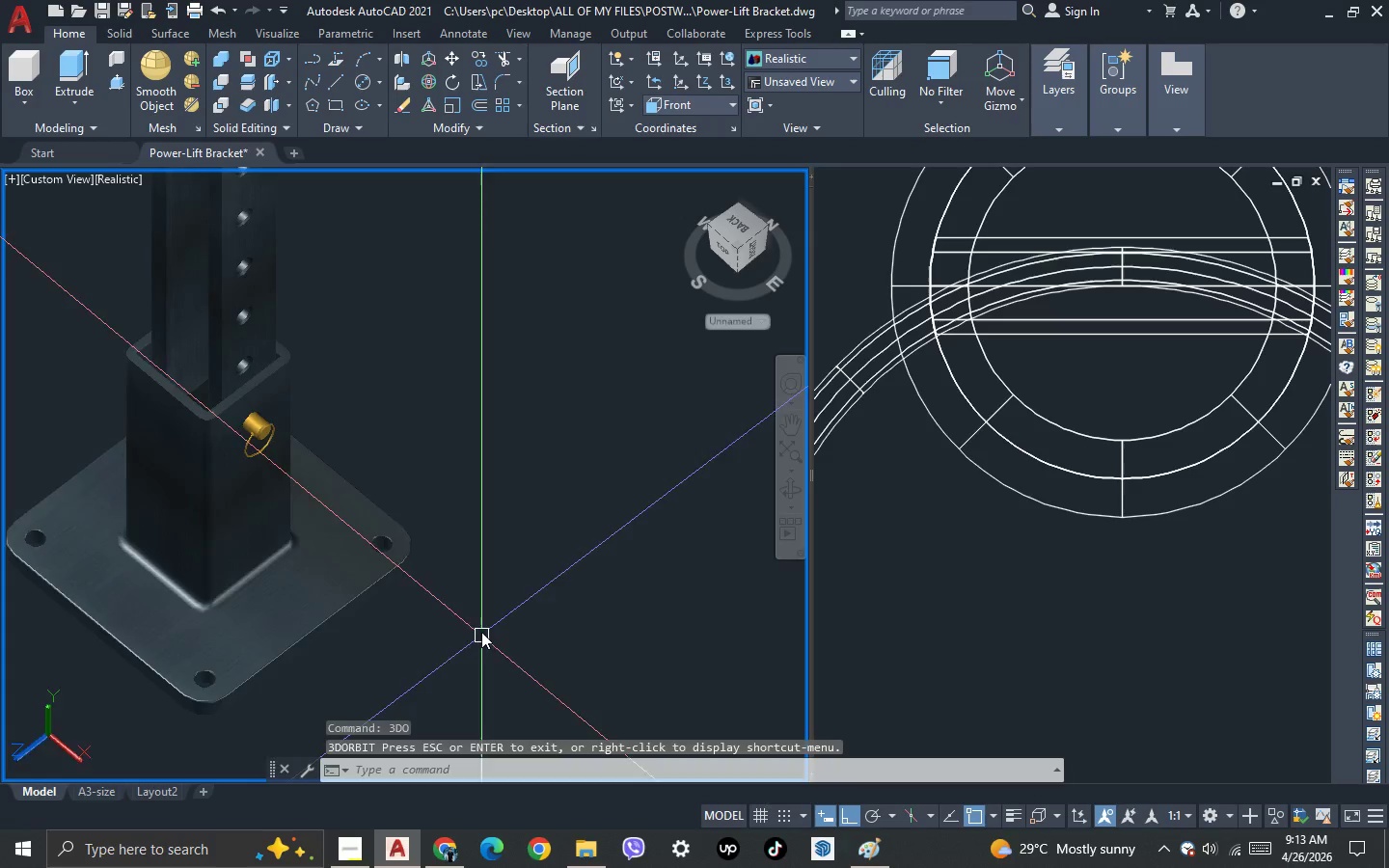 
scroll: coordinate [480, 612], scroll_direction: down, amount: 3.0
 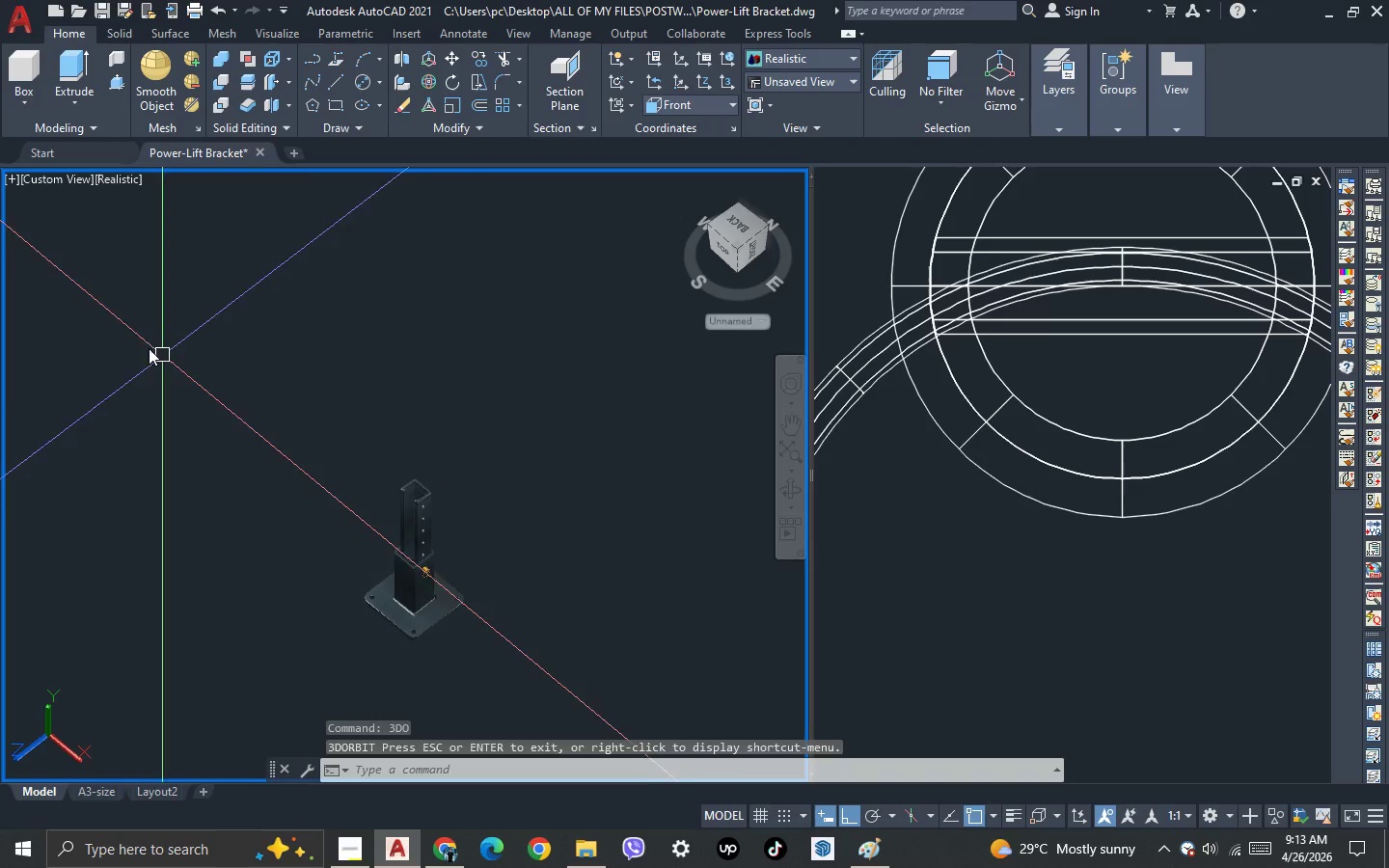 
left_click([55, 182])
 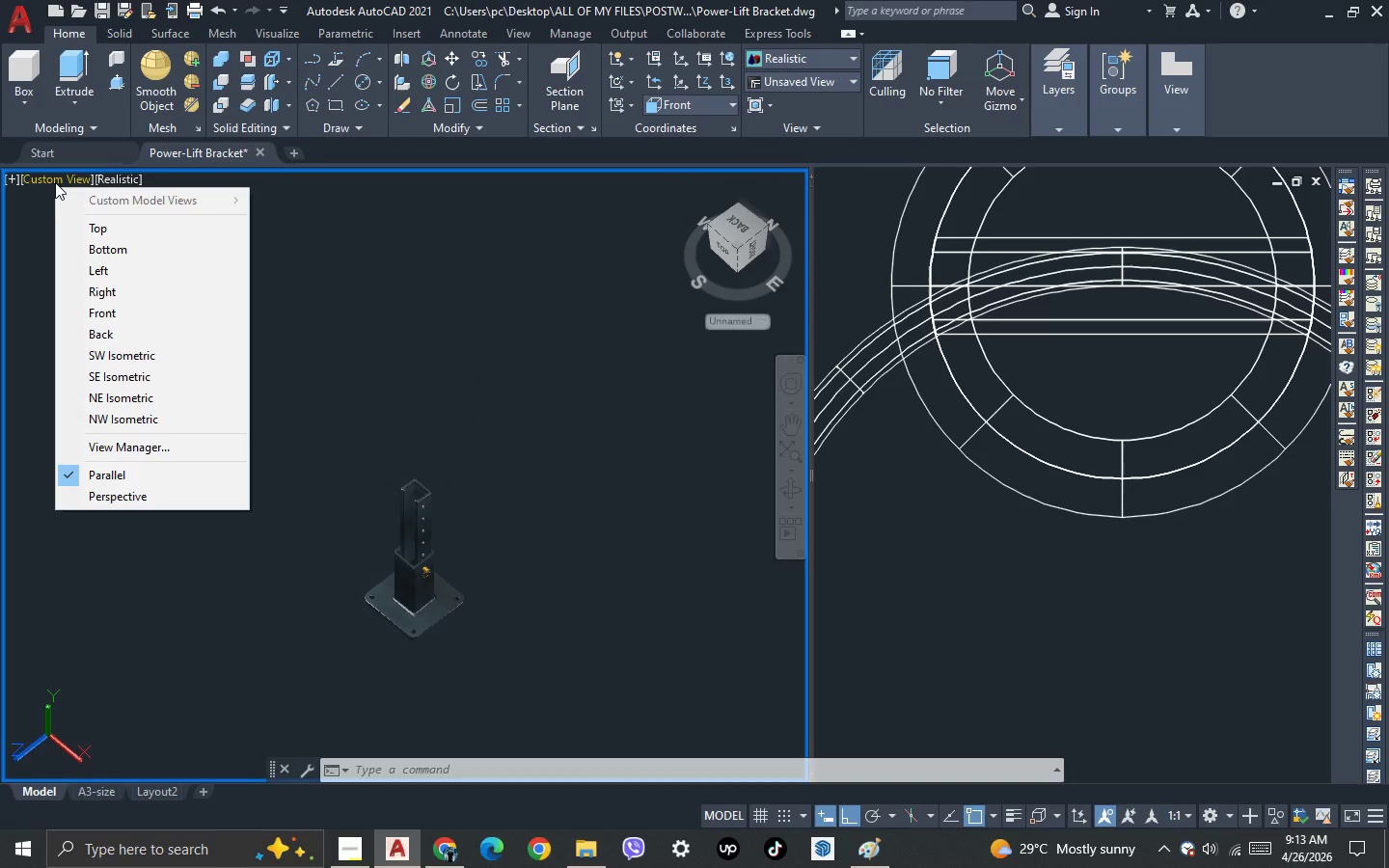 
left_click([92, 235])
 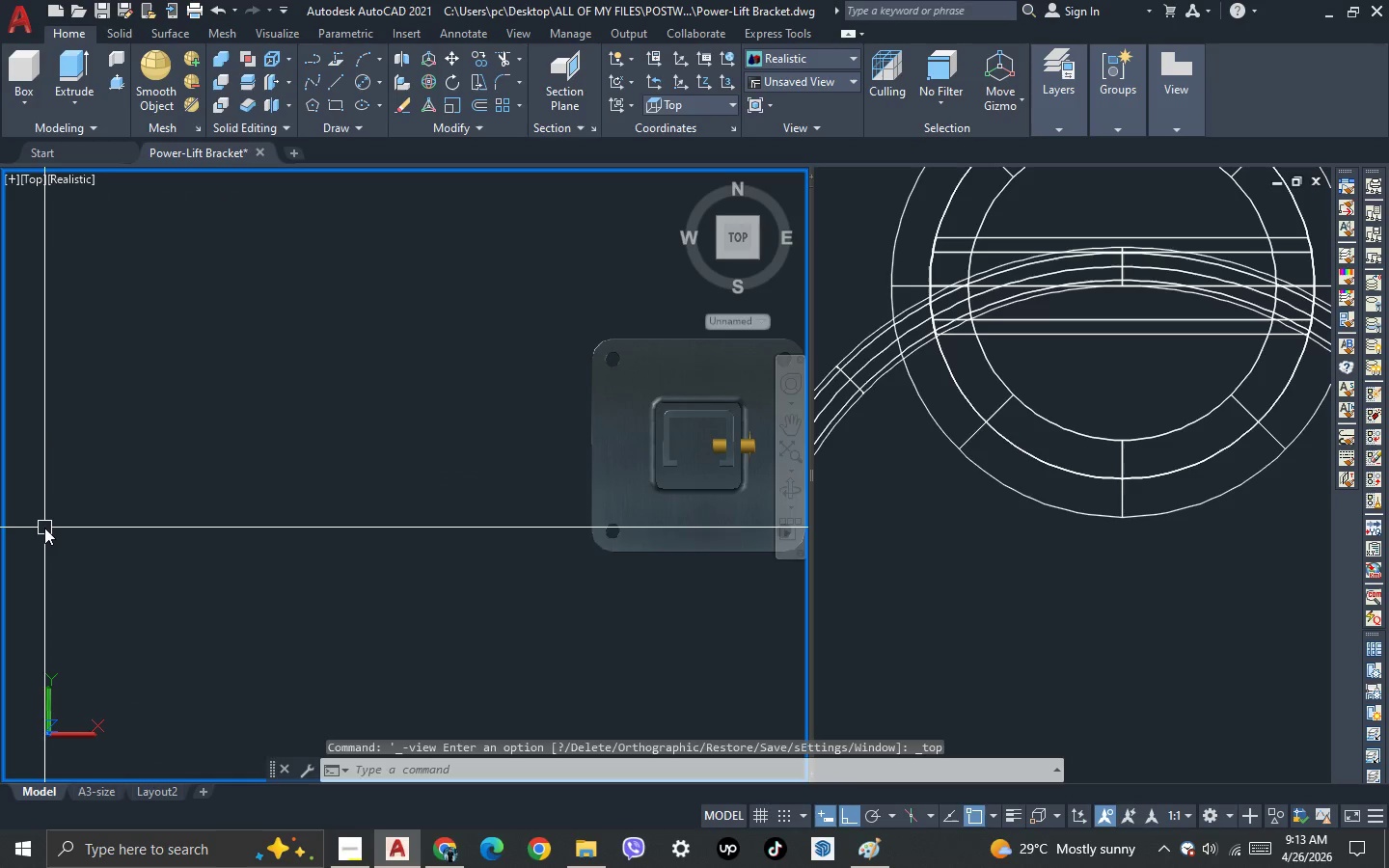 
scroll: coordinate [44, 528], scroll_direction: down, amount: 3.0
 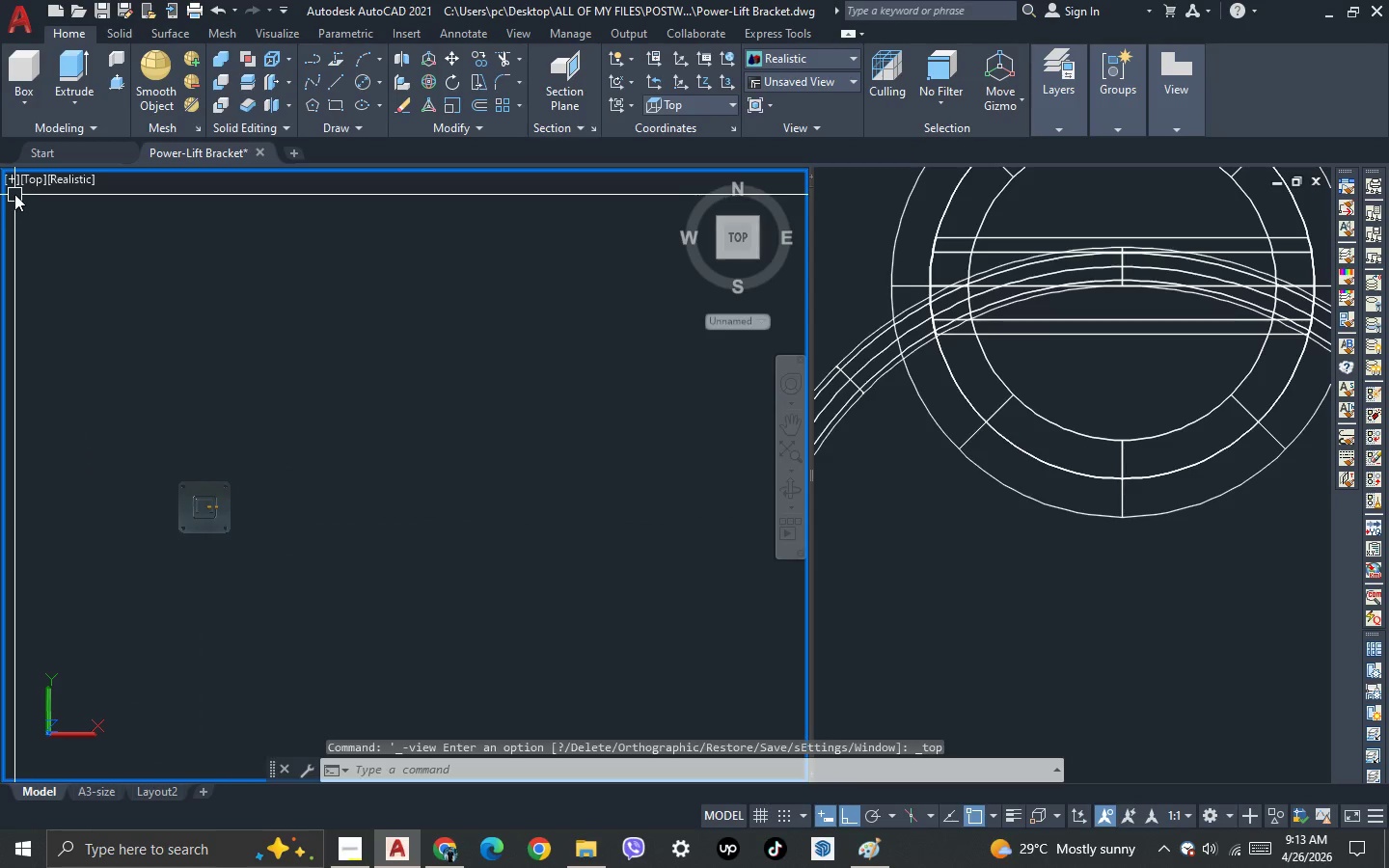 
double_click([9, 176])
 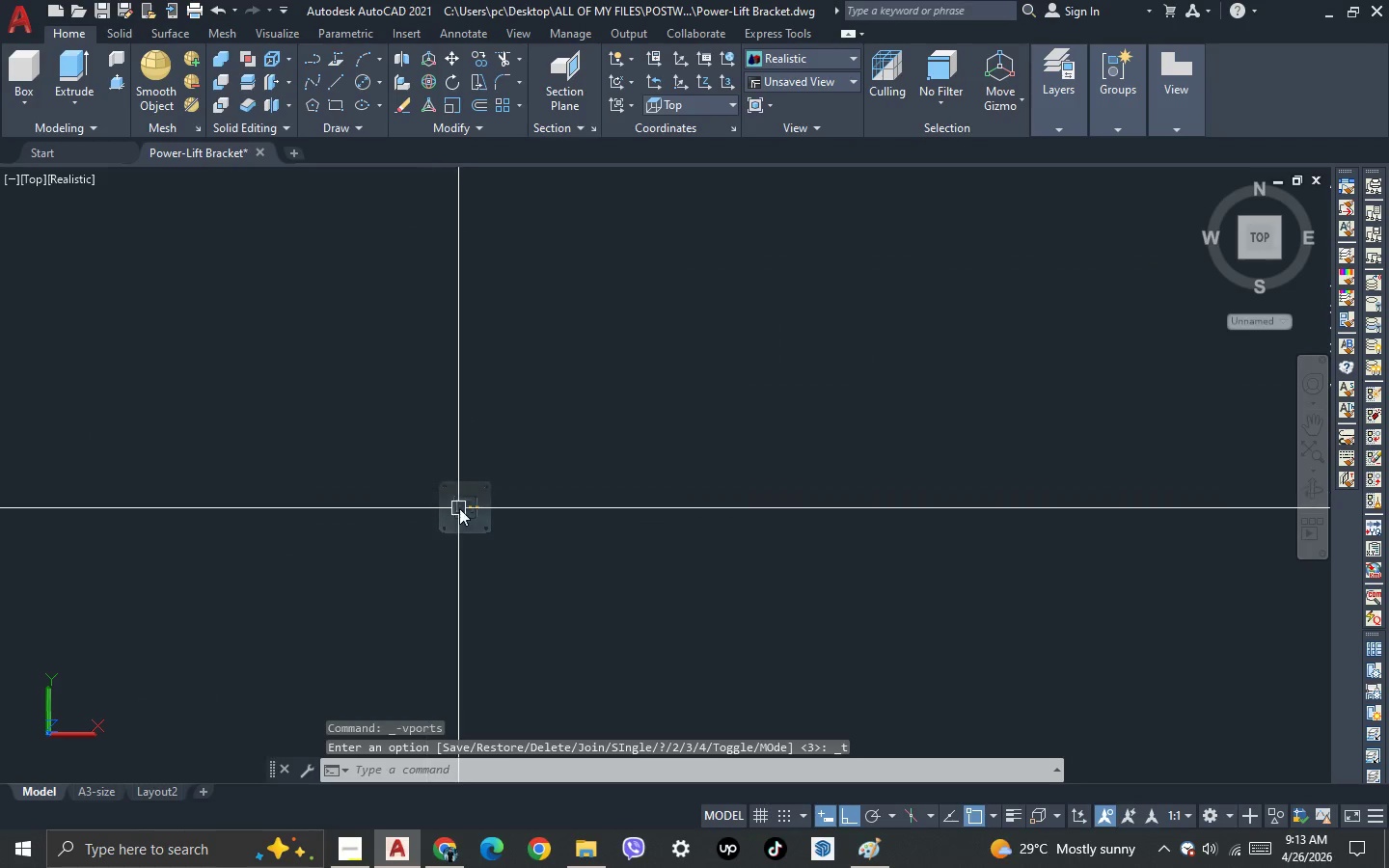 
scroll: coordinate [446, 551], scroll_direction: none, amount: 0.0
 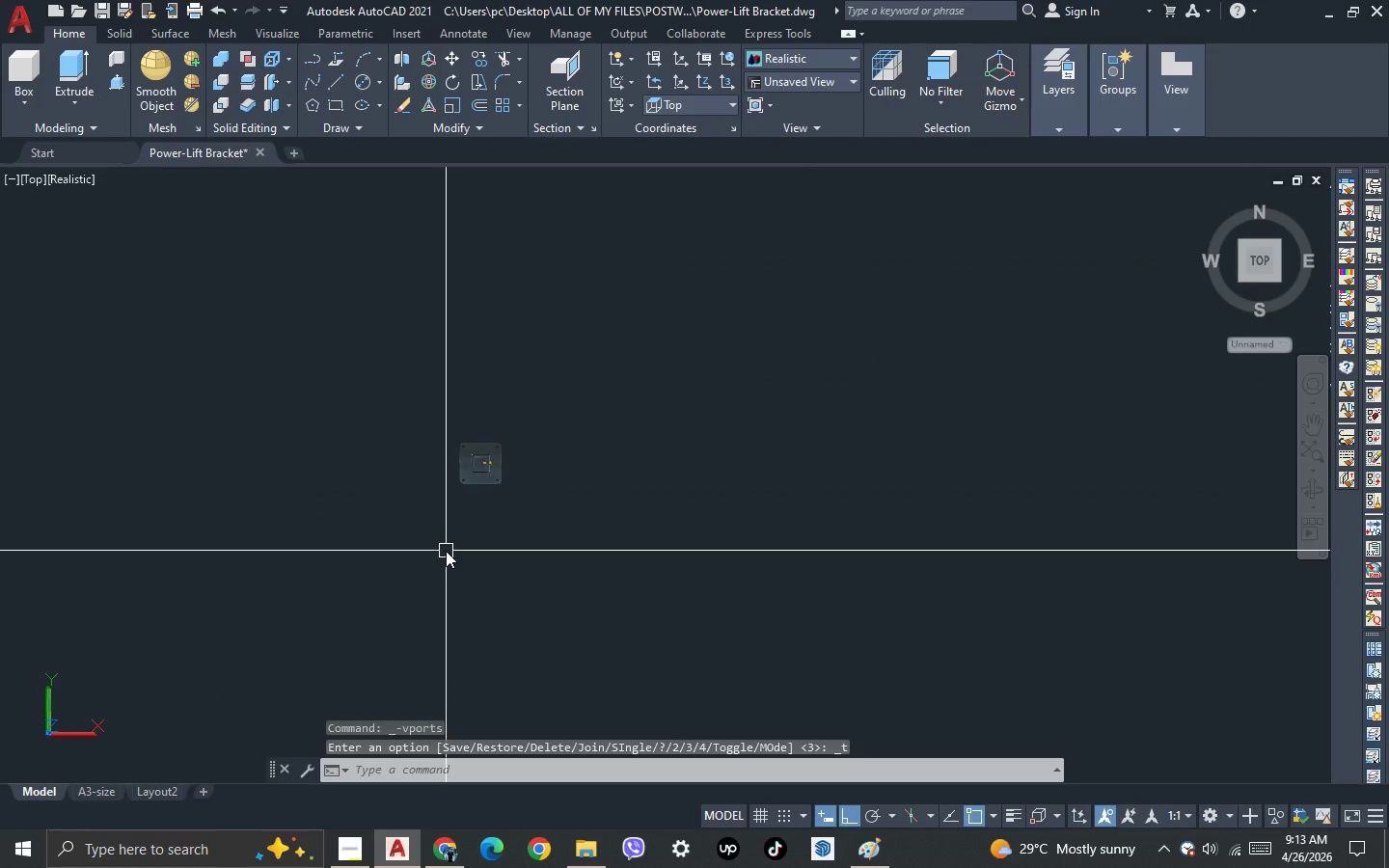 
type(cam )
 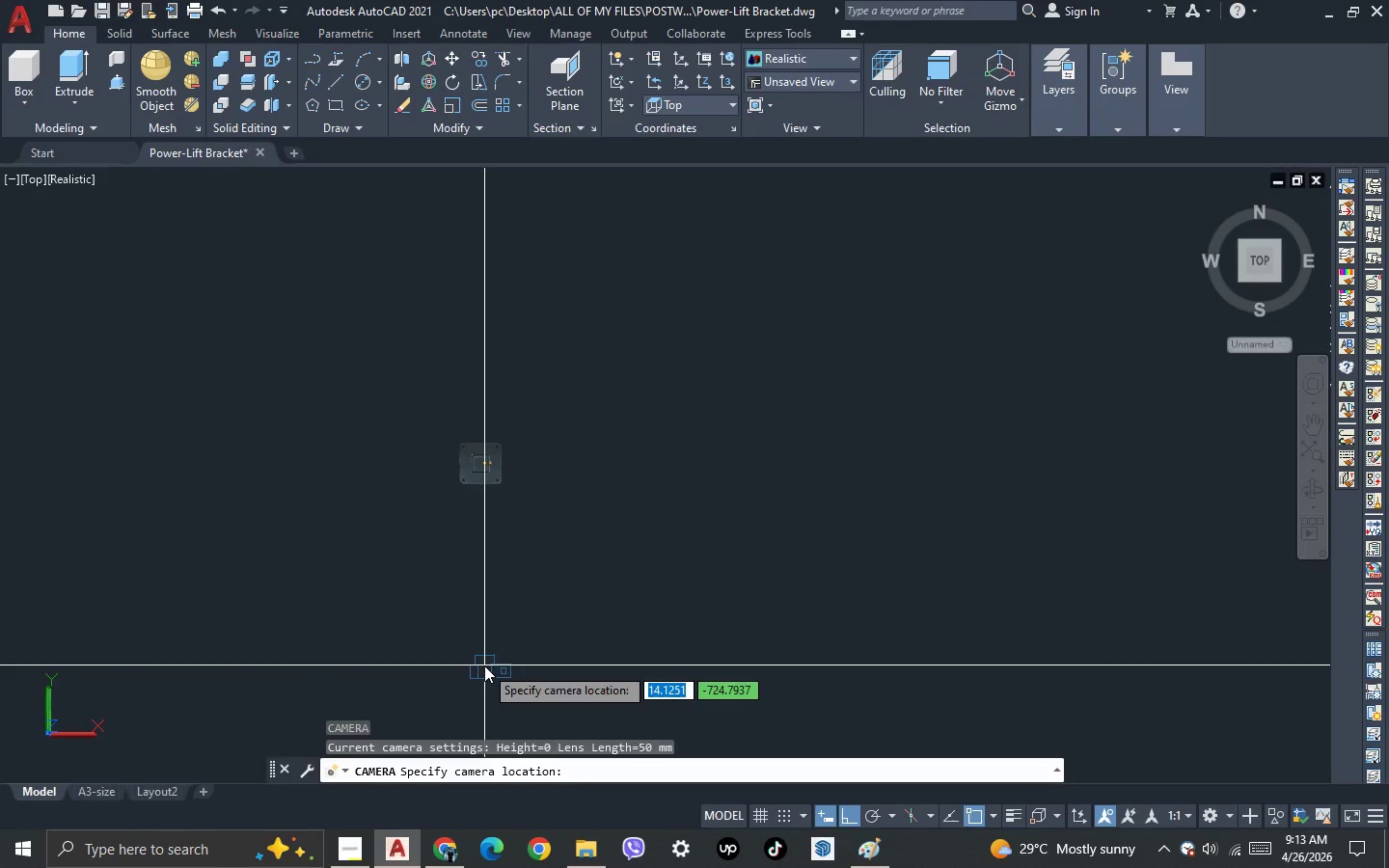 
scroll: coordinate [463, 421], scroll_direction: up, amount: 2.0
 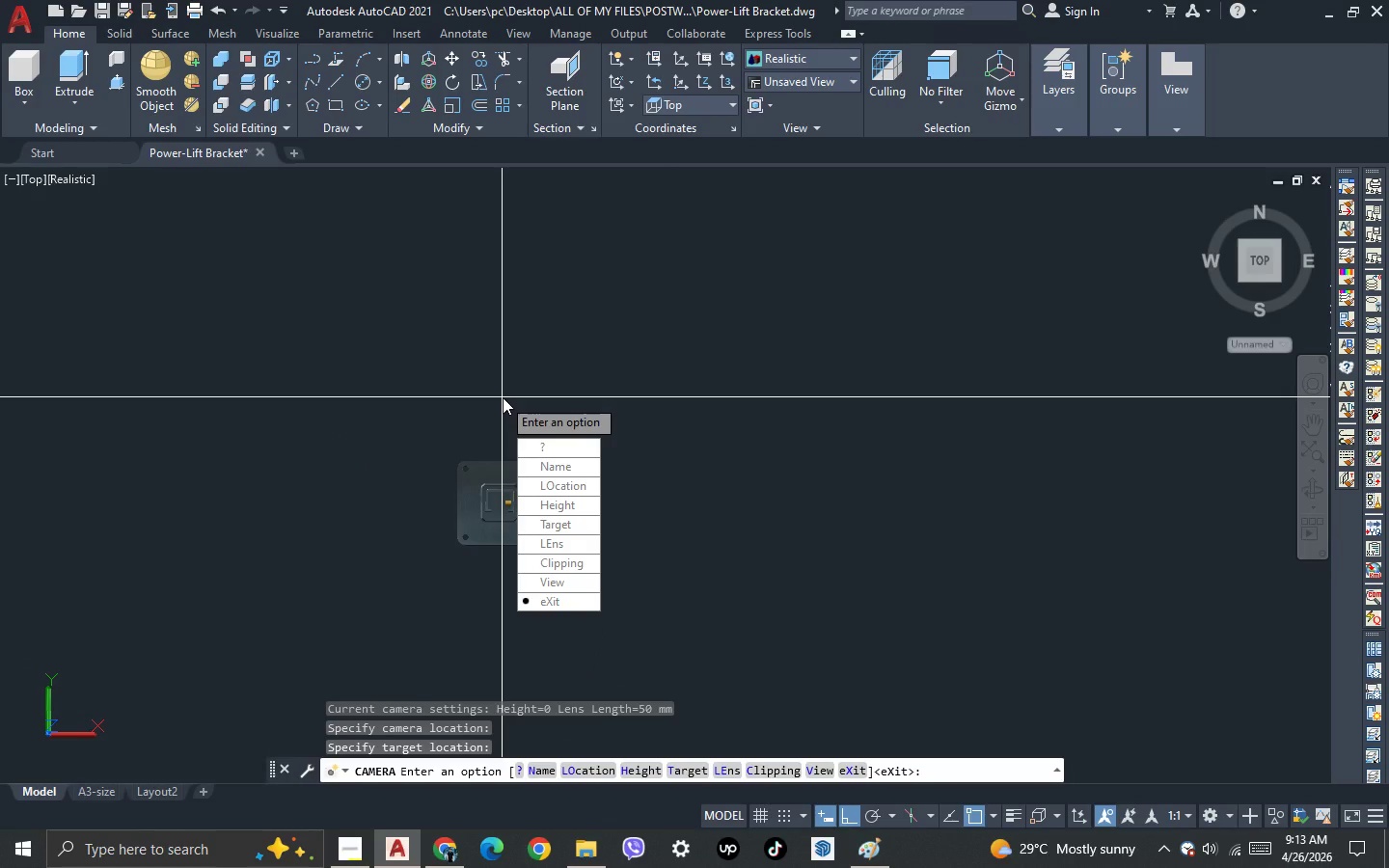 
scroll: coordinate [498, 399], scroll_direction: down, amount: 3.0
 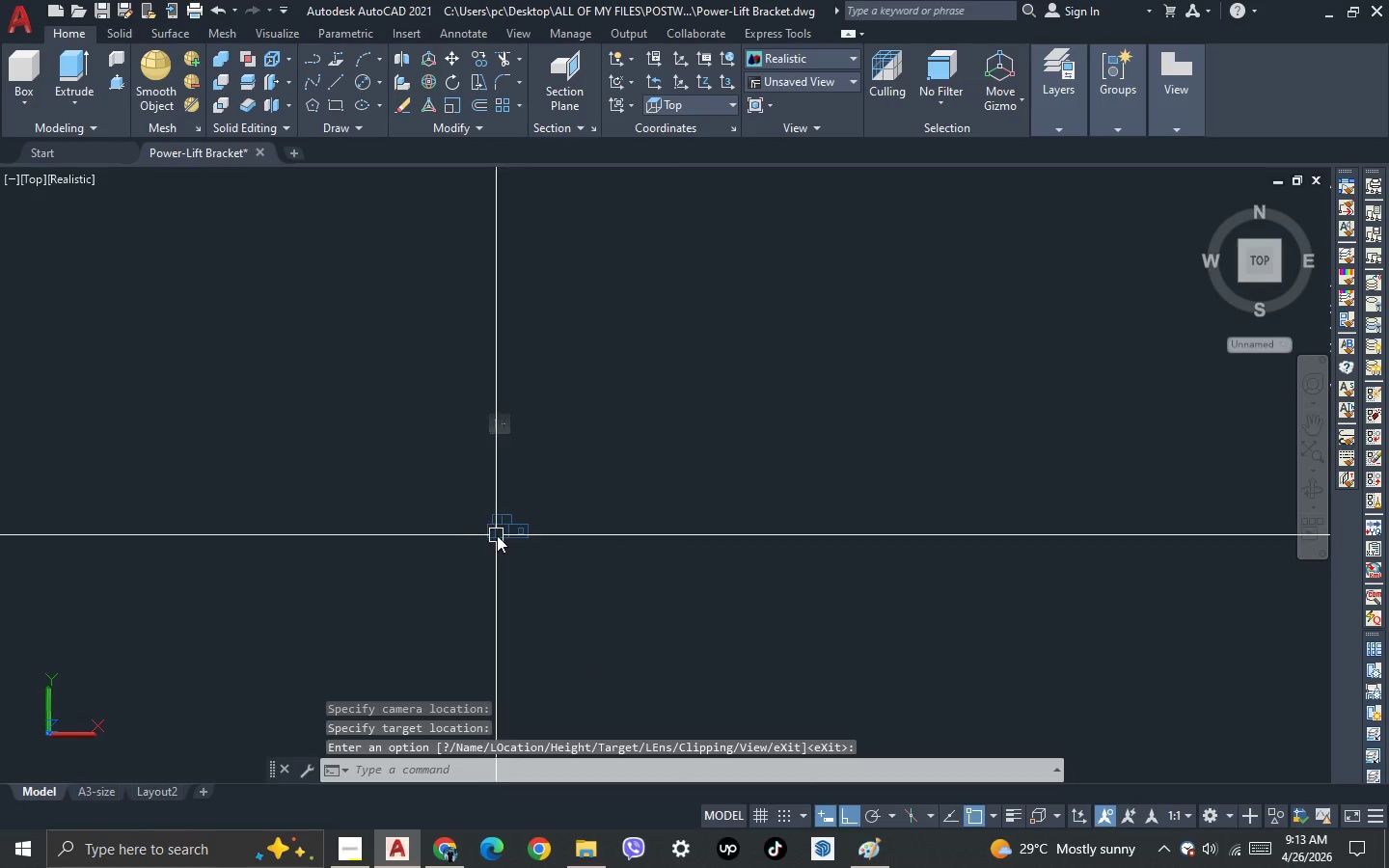 
left_click([499, 534])
 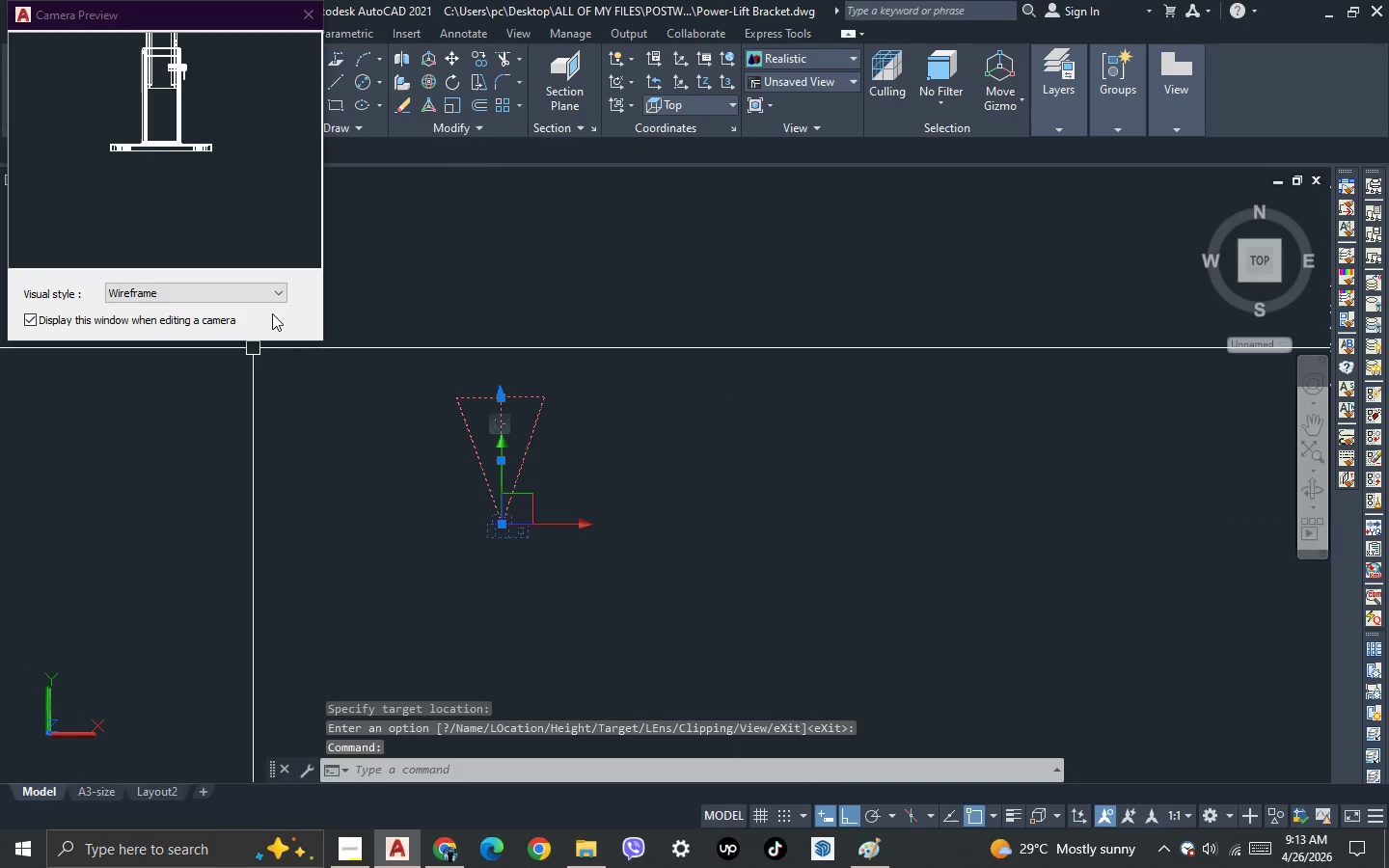 
left_click([278, 301])
 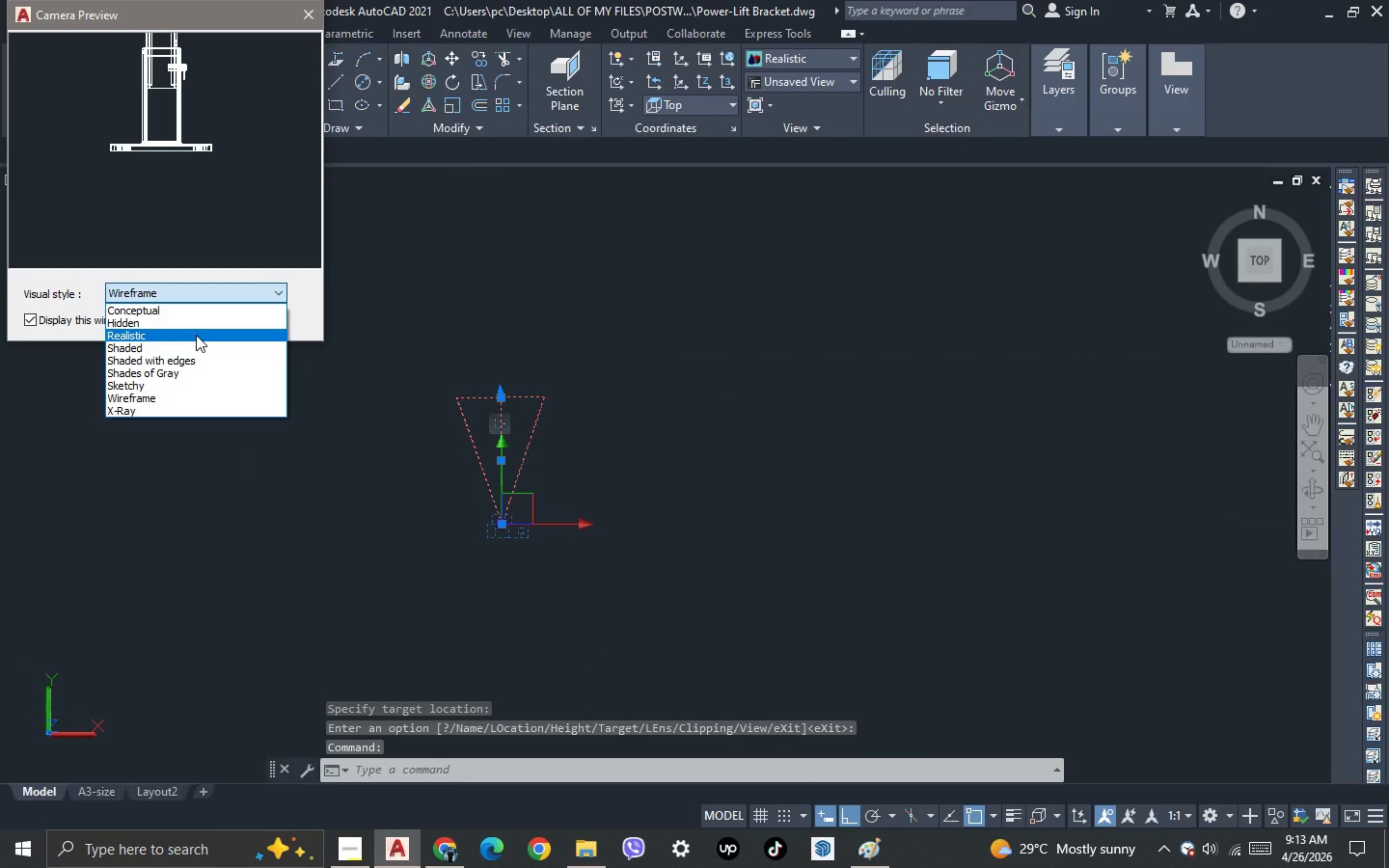 
left_click([196, 335])
 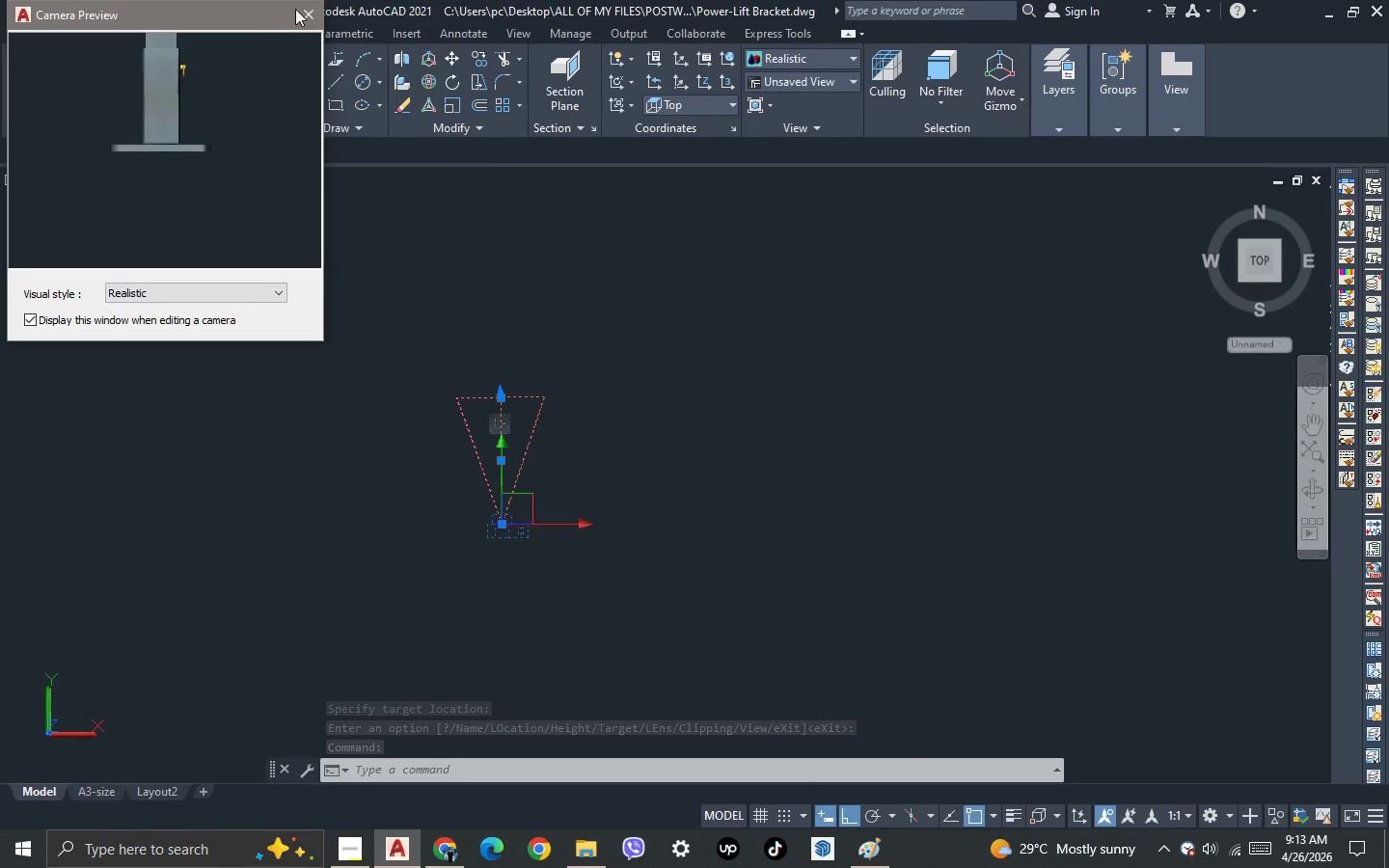 
left_click([301, 11])
 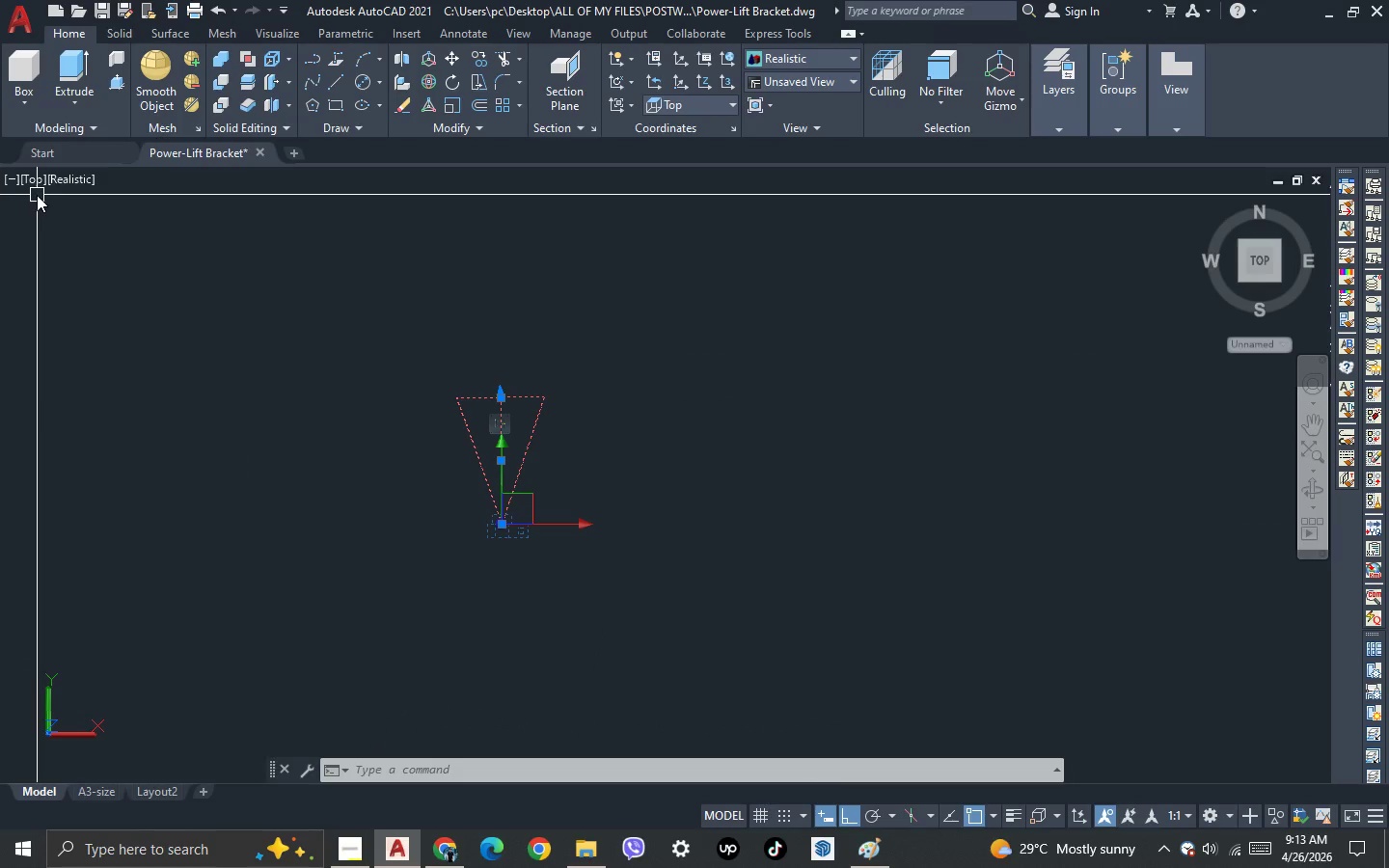 
left_click([34, 185])
 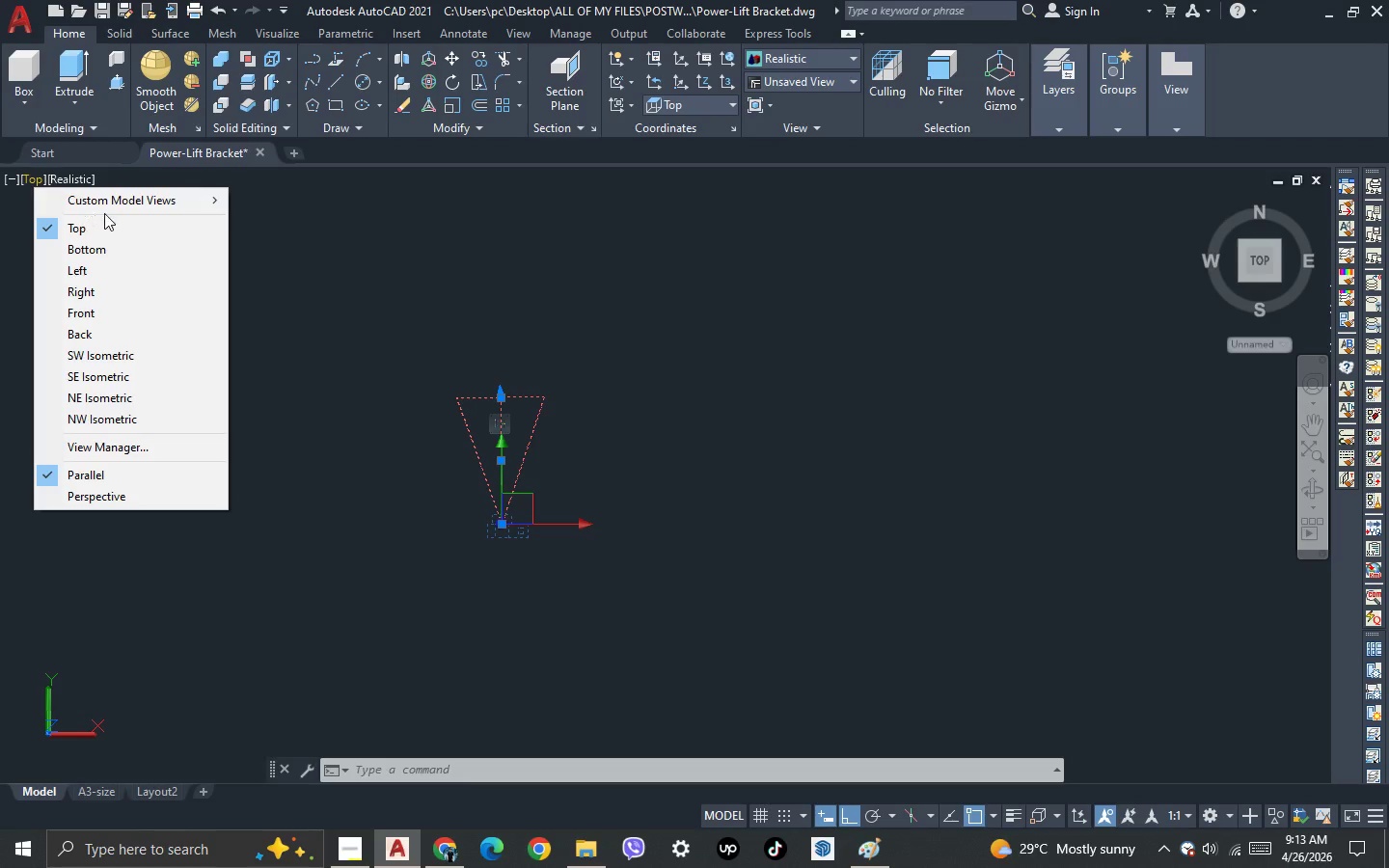 
left_click([123, 201])
 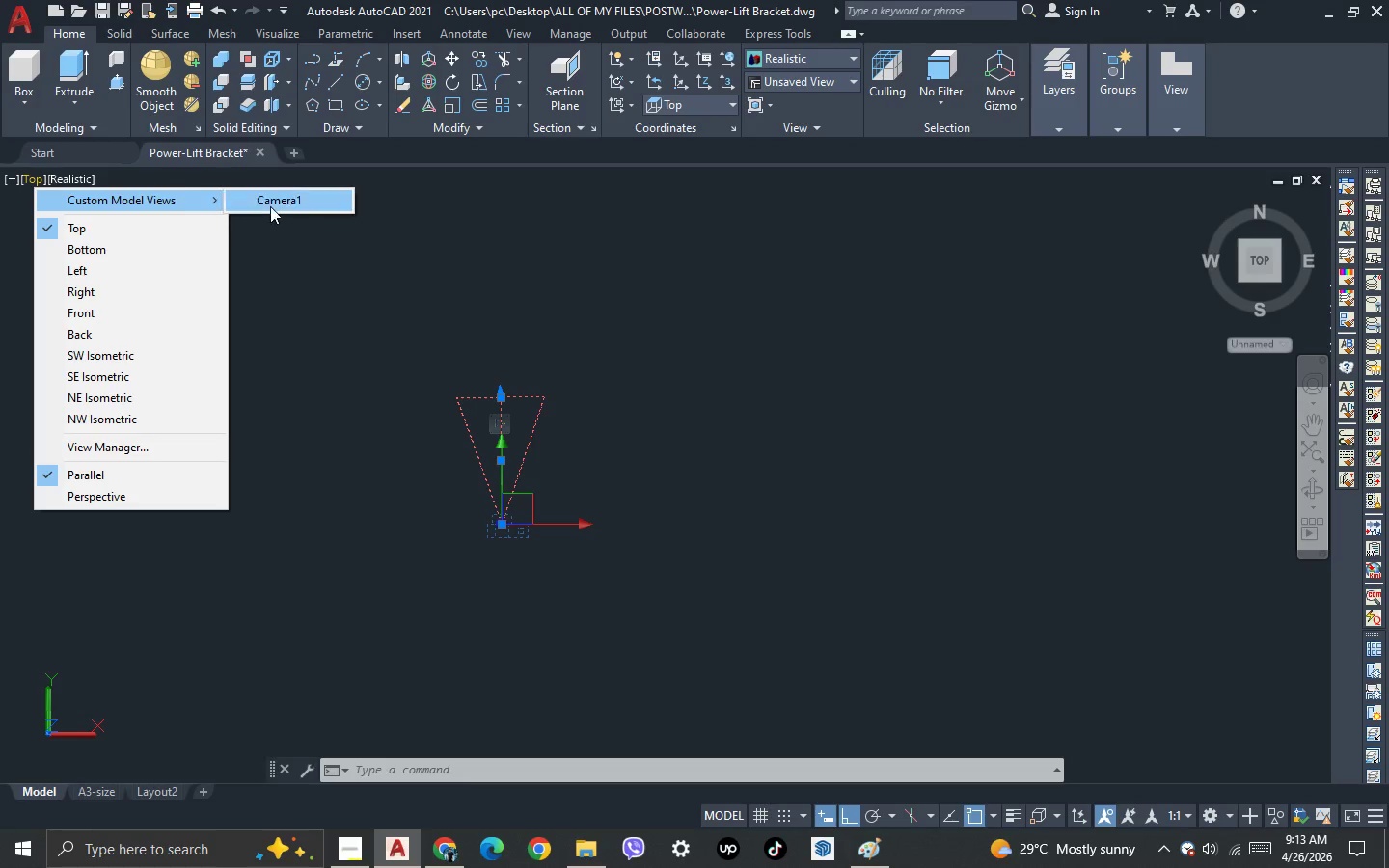 
left_click([272, 204])
 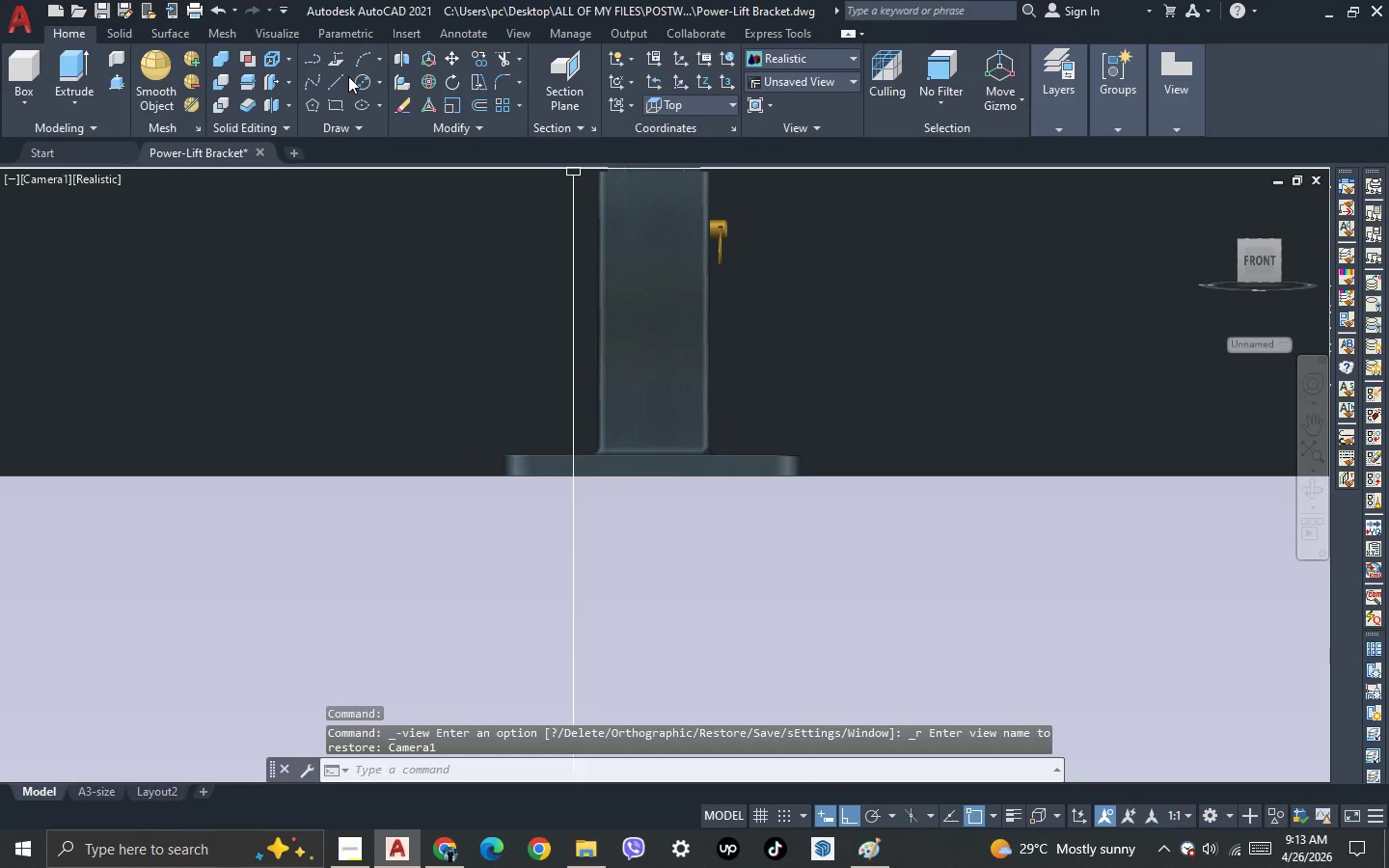 
type(cam)
 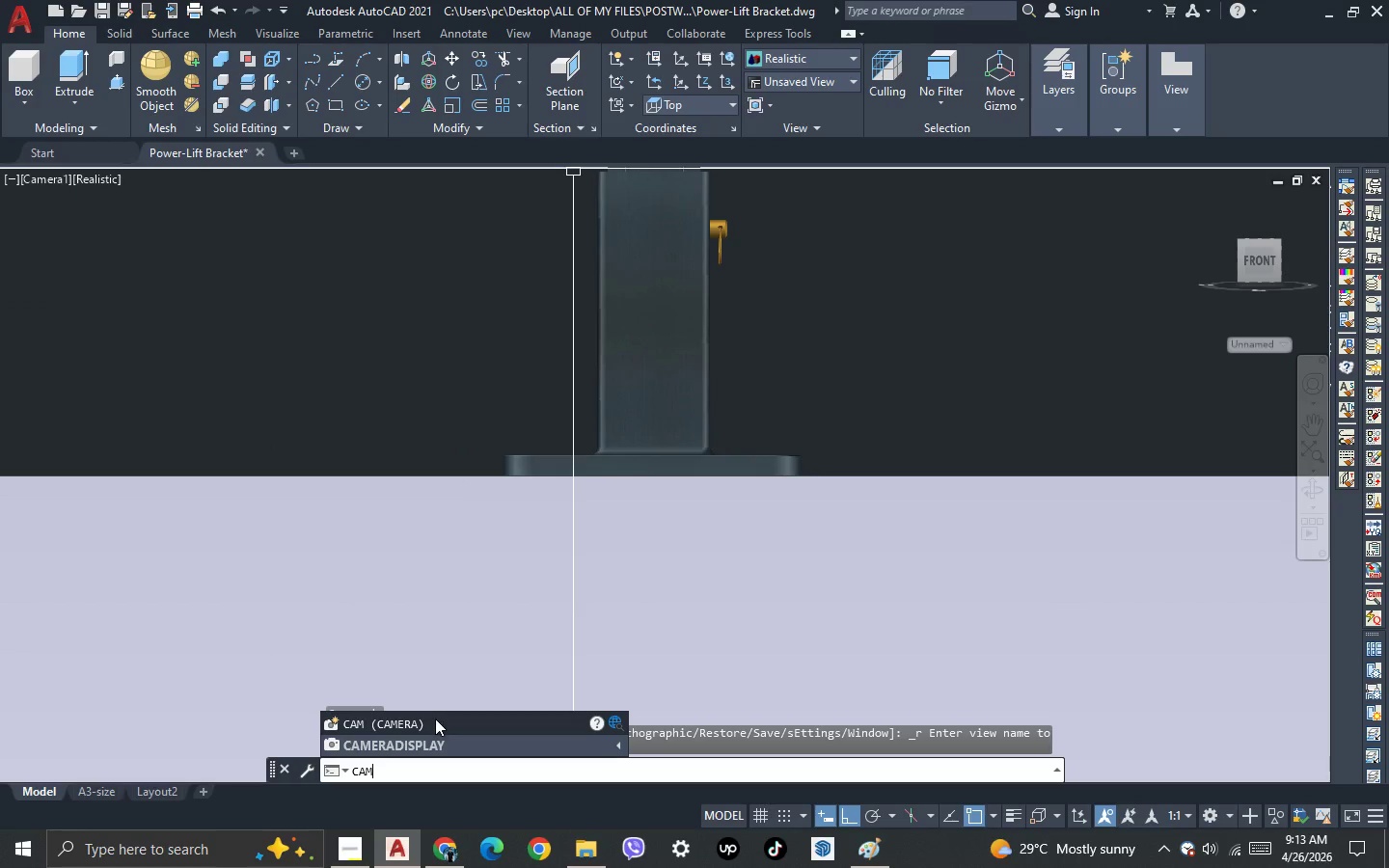 
left_click([406, 747])
 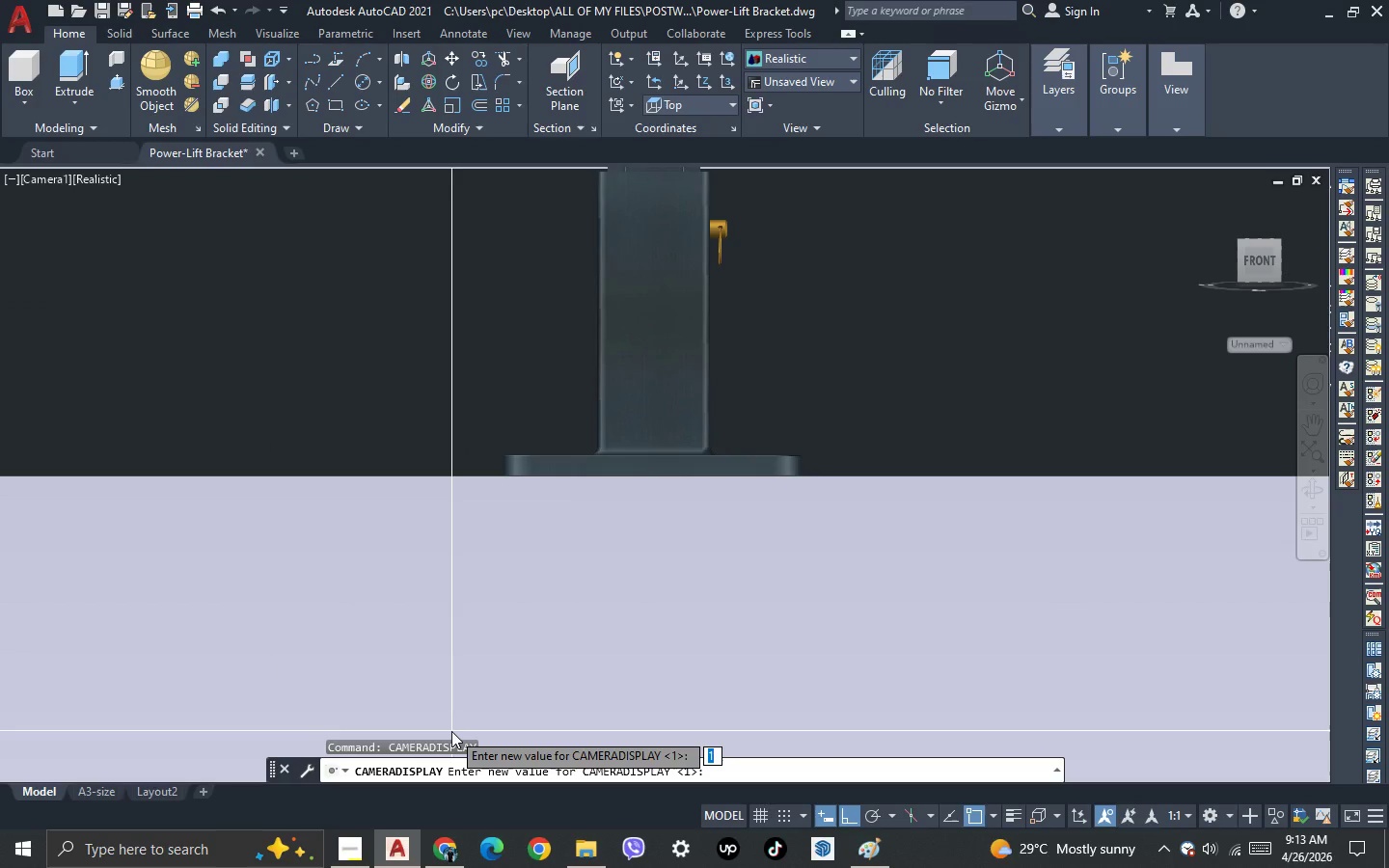 
key(0)
 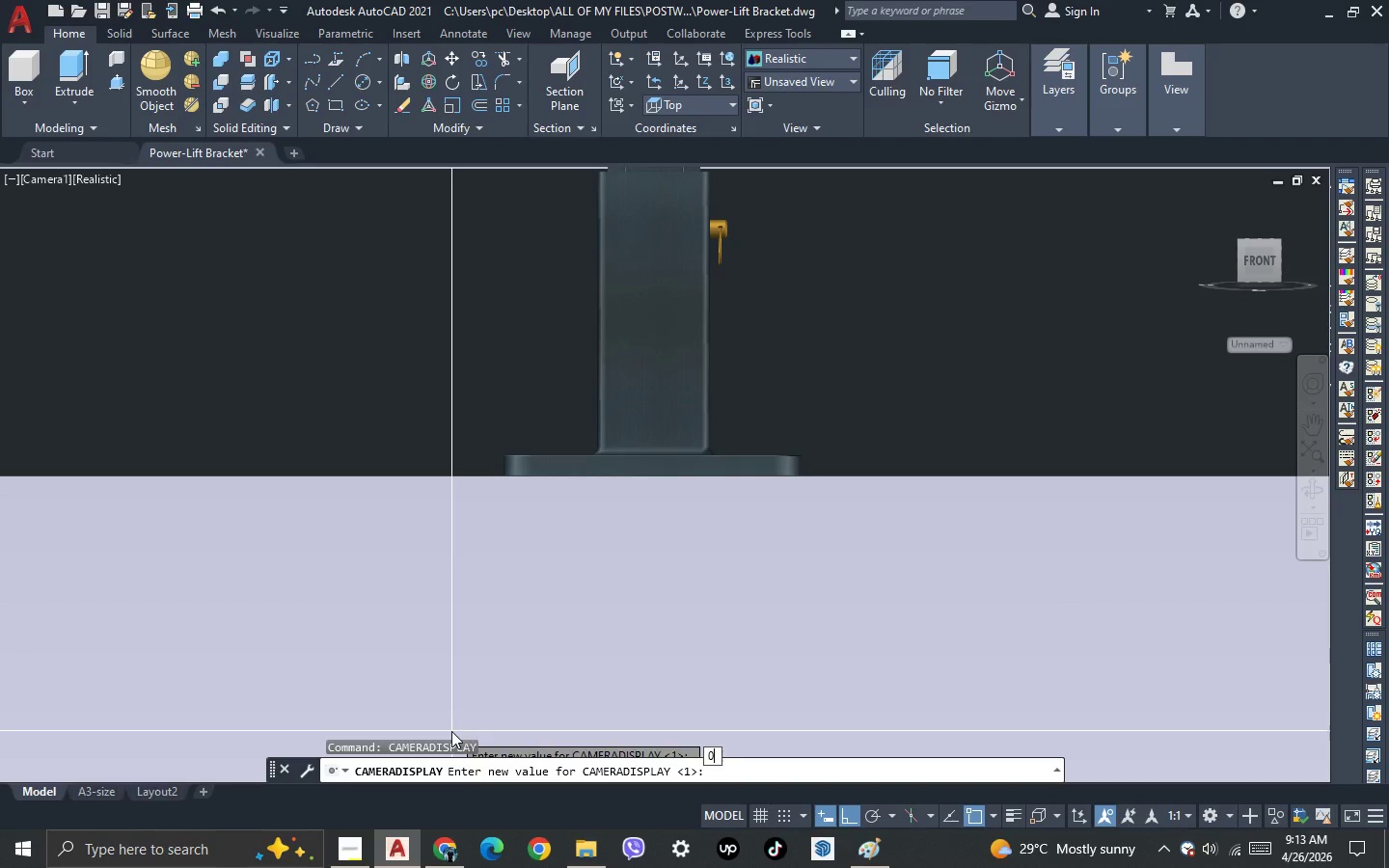 
key(NumpadEnter)
 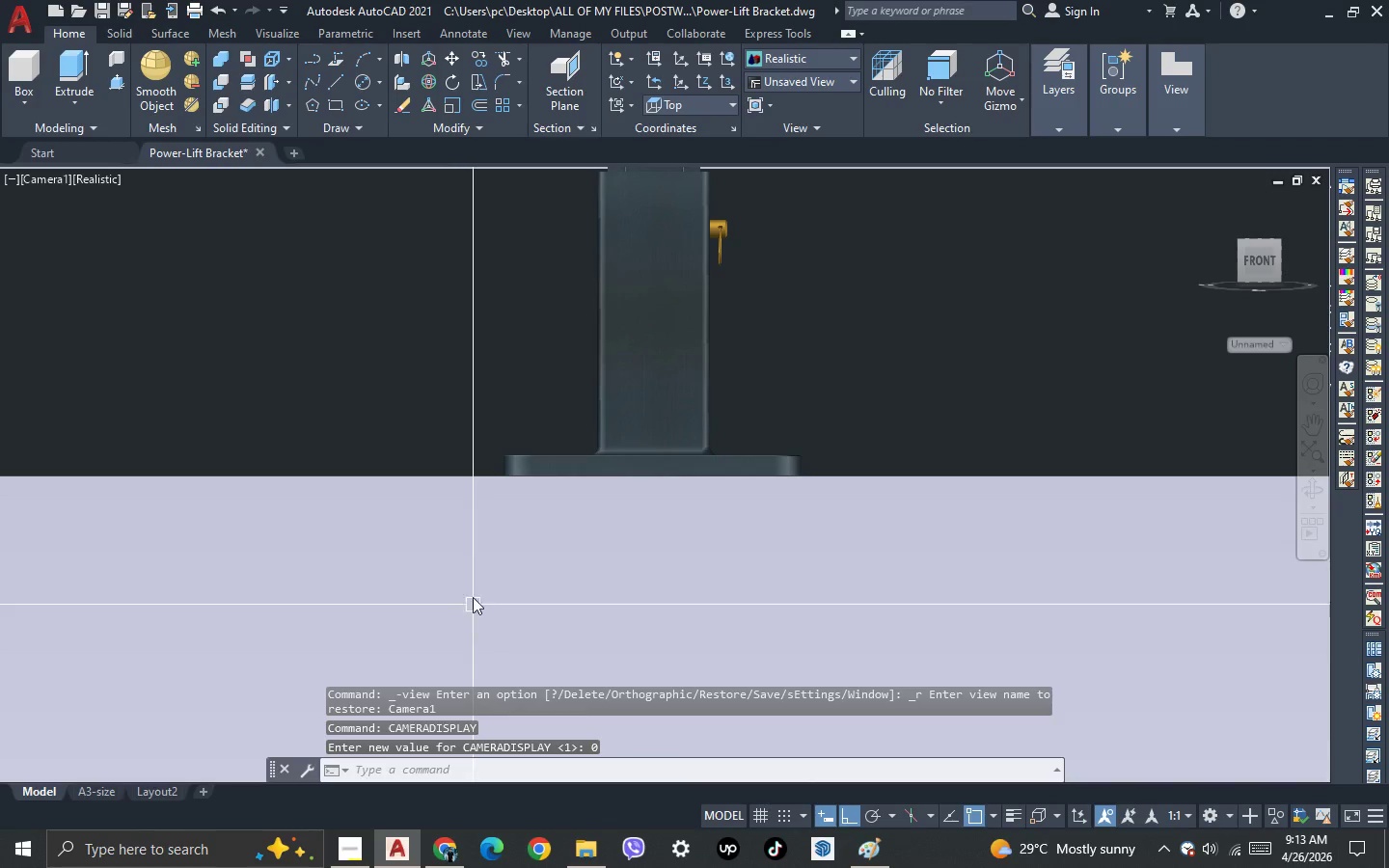 
scroll: coordinate [473, 580], scroll_direction: down, amount: 4.0
 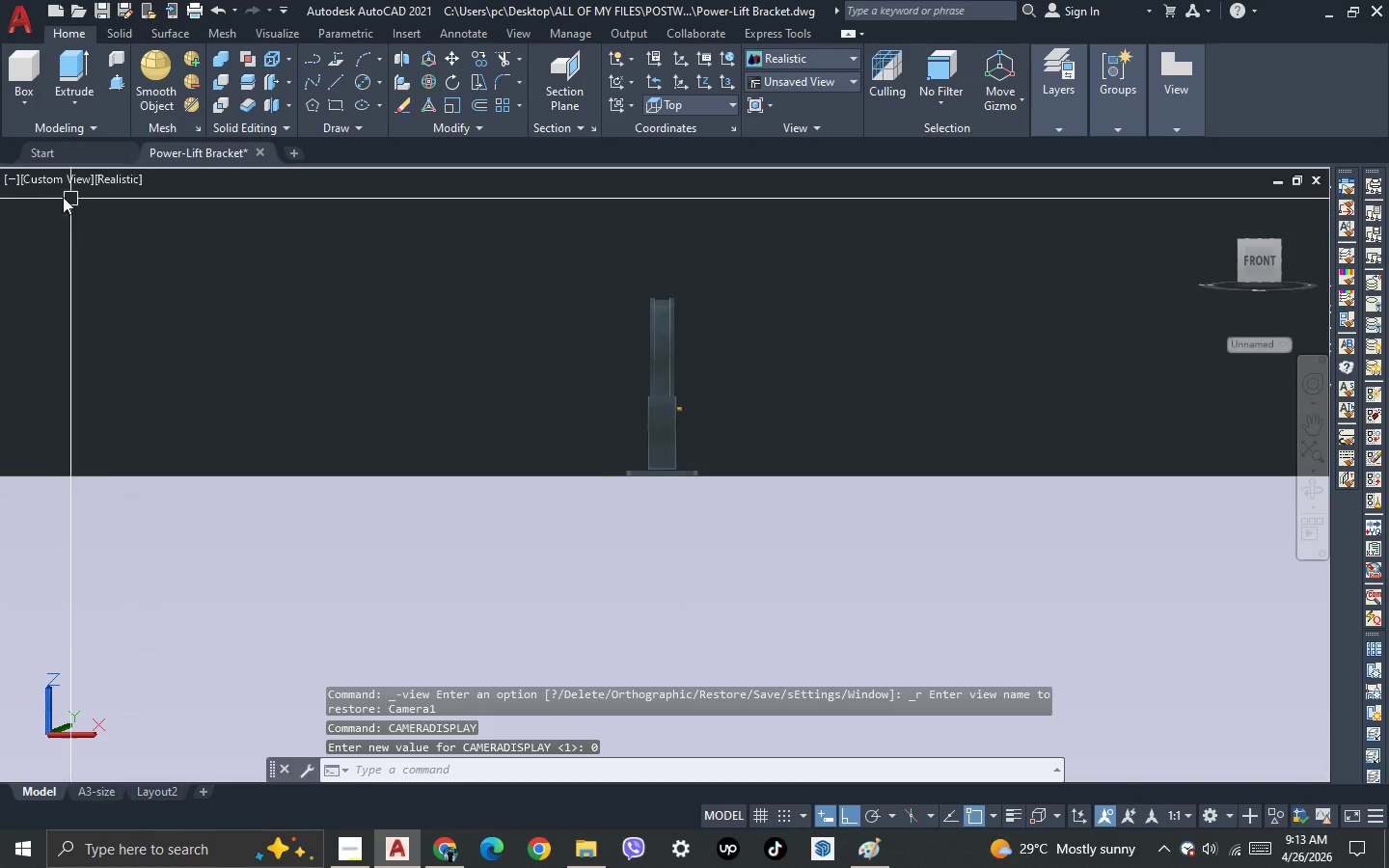 
left_click([46, 189])
 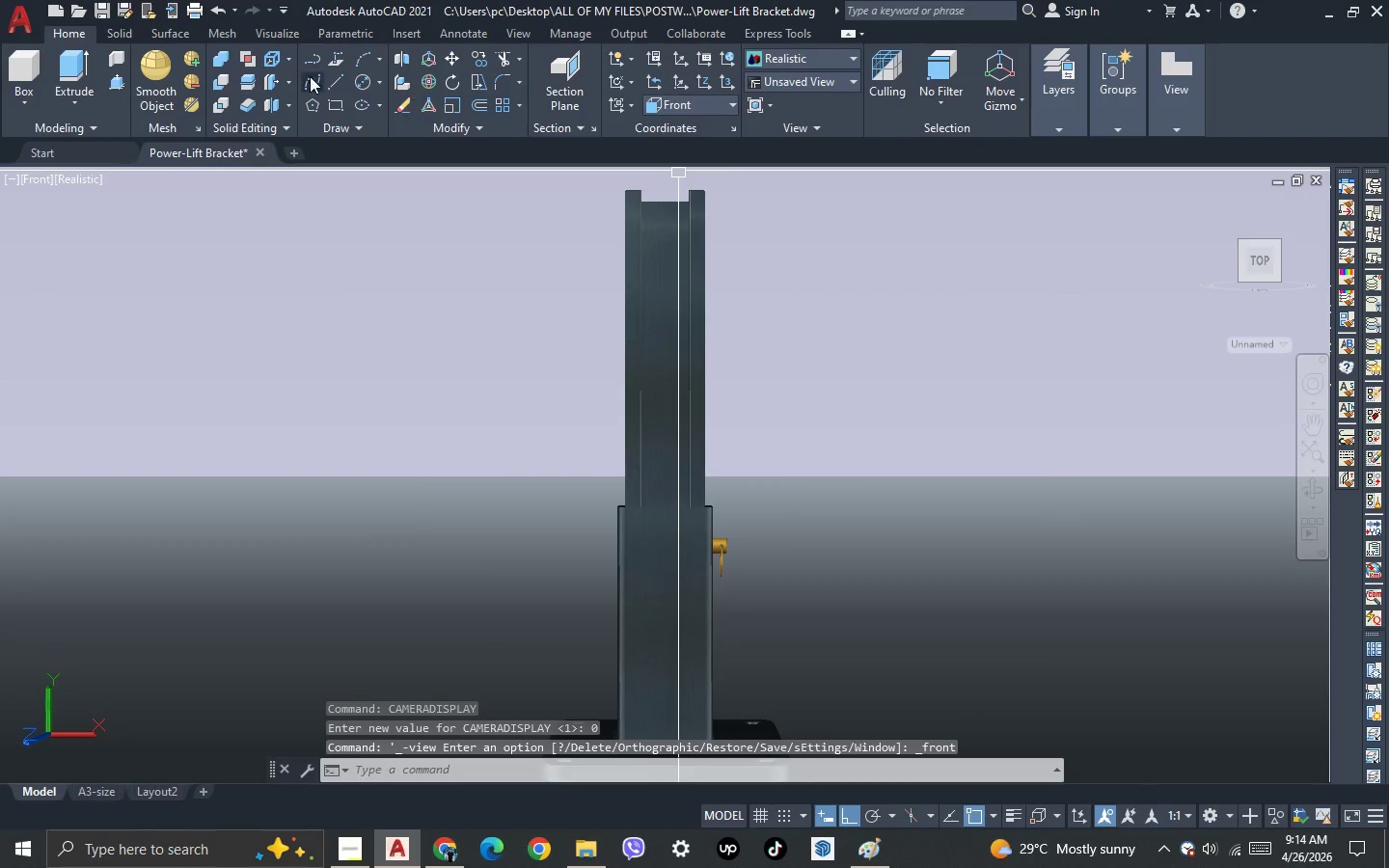 
left_click([299, 34])
 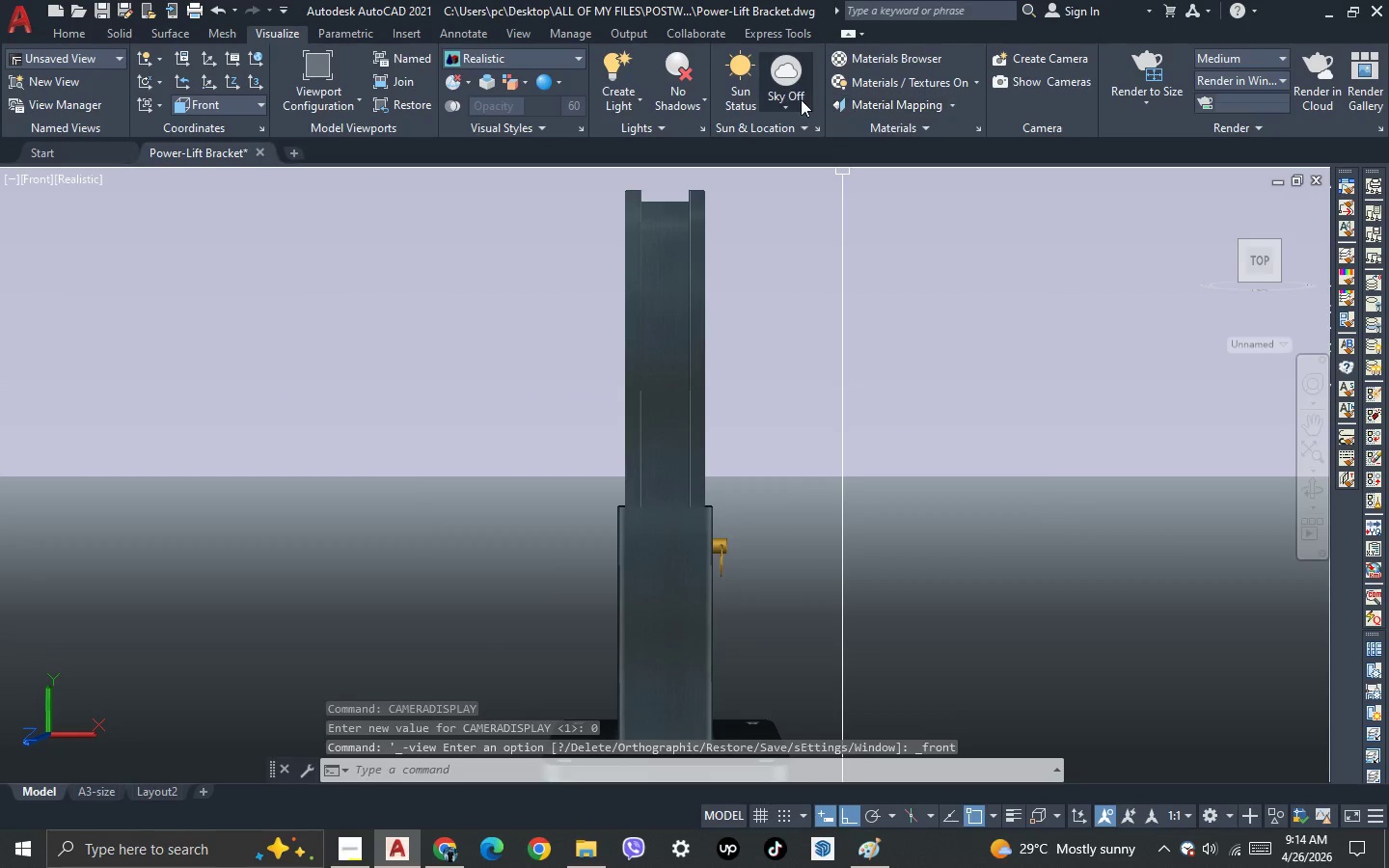 
left_click([787, 110])
 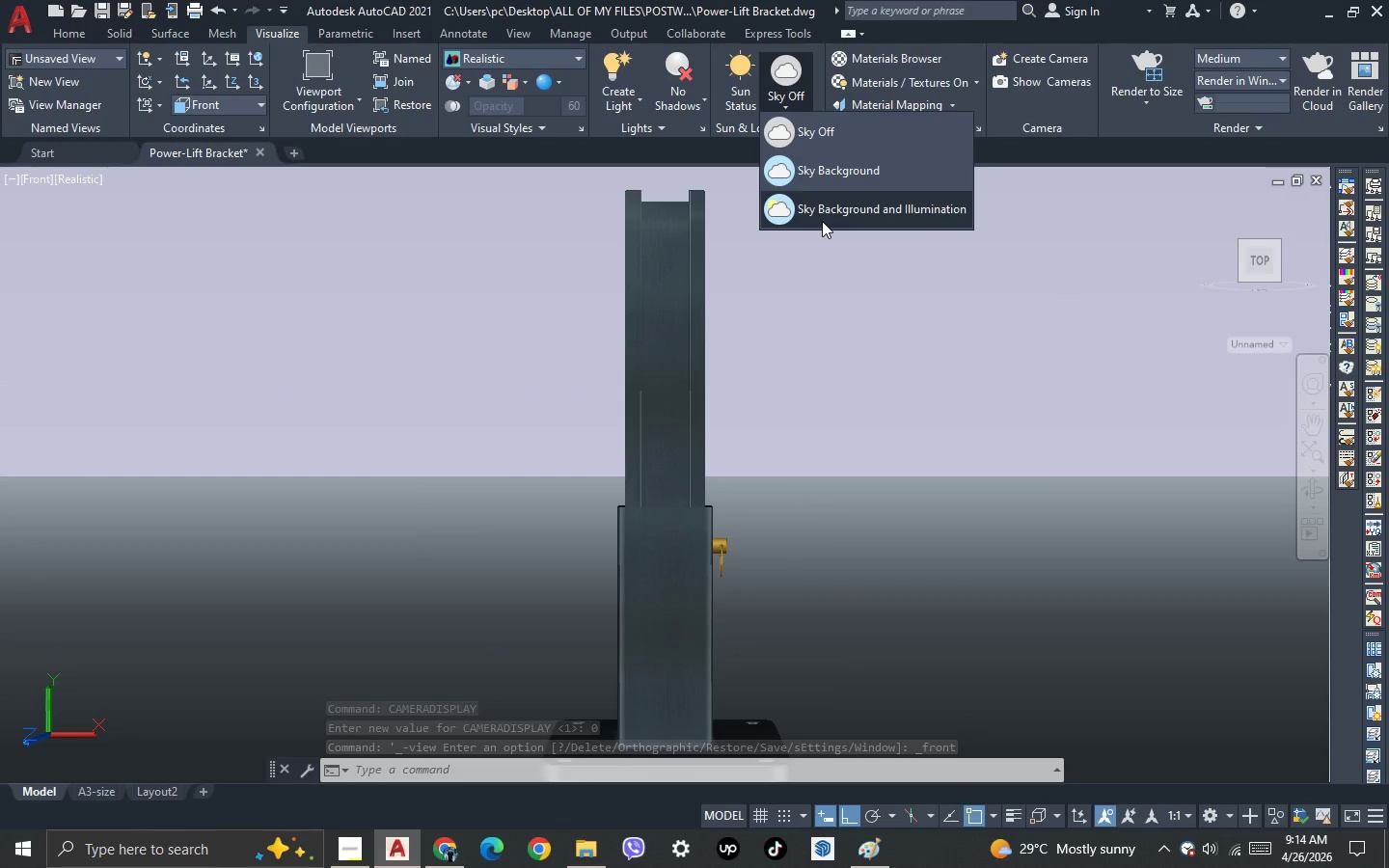 
left_click([824, 212])
 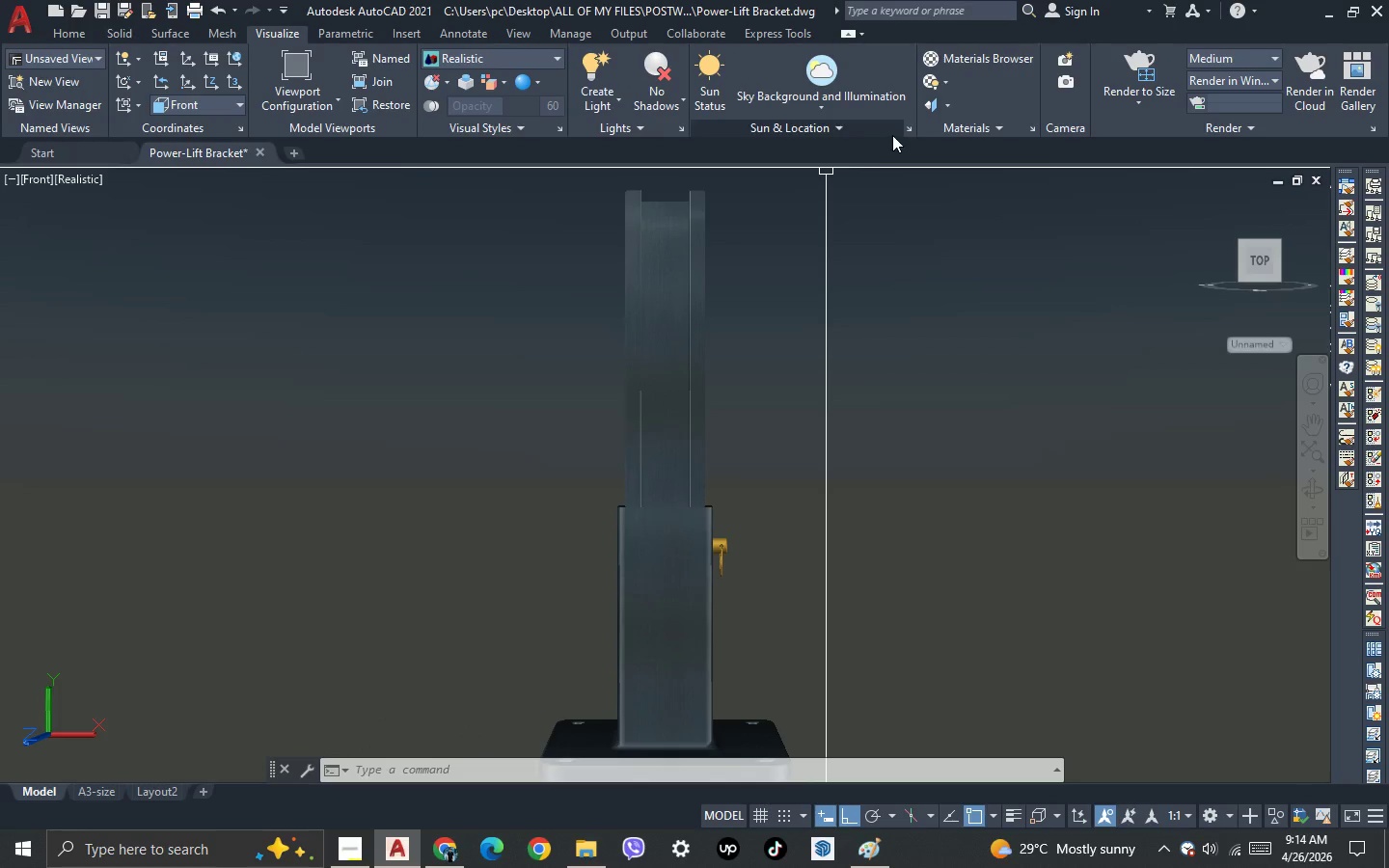 
left_click([906, 130])
 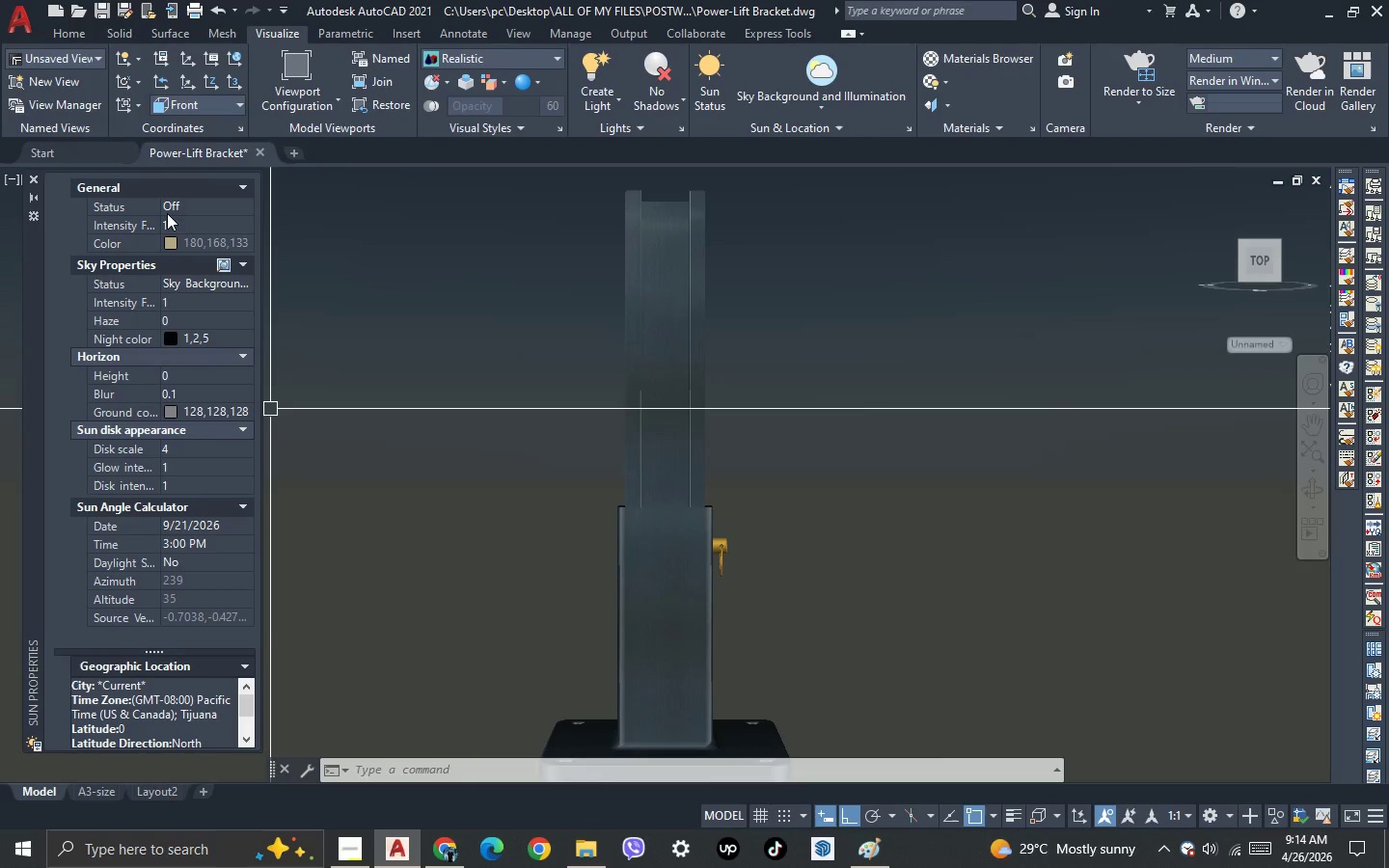 
left_click([183, 206])
 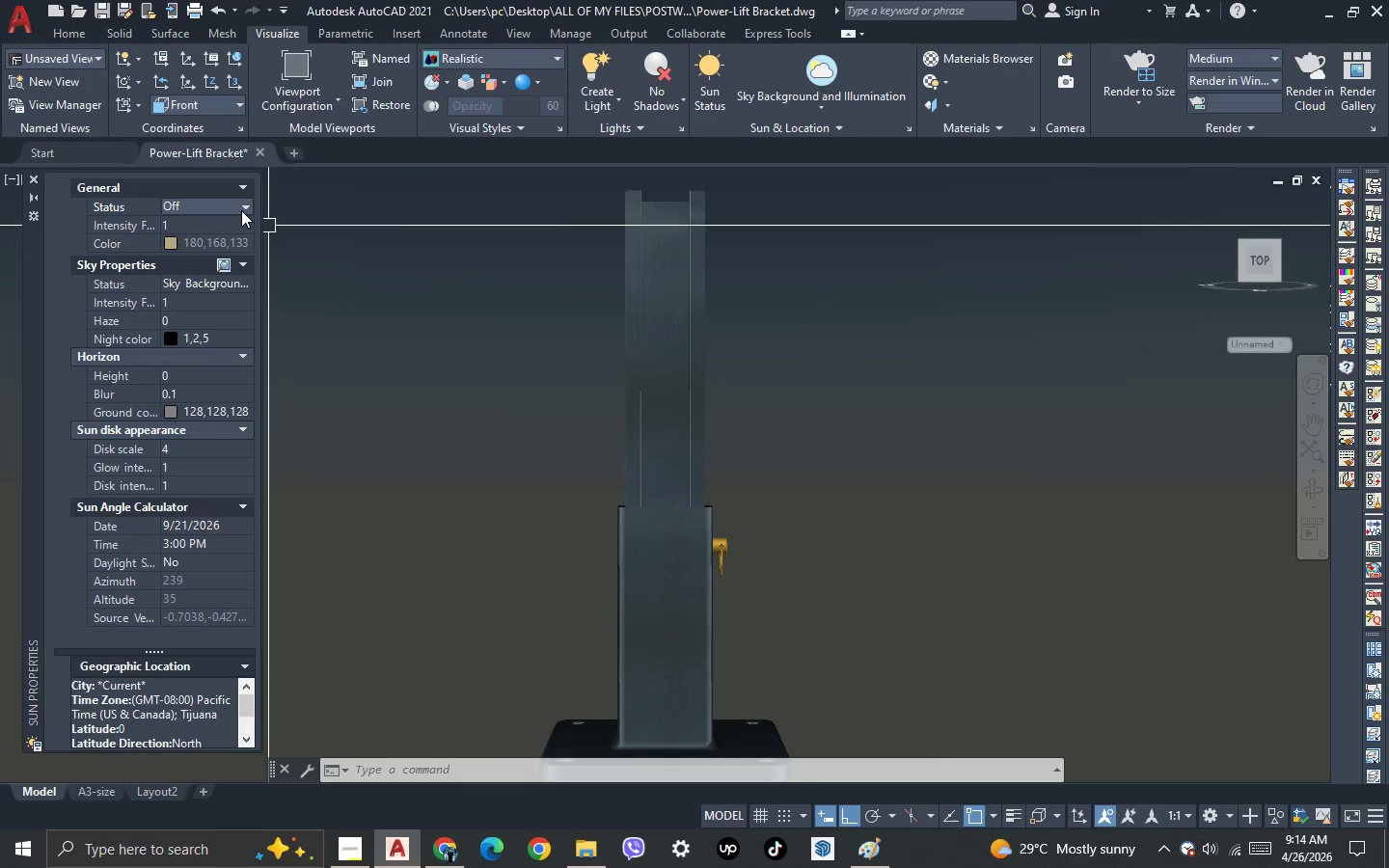 
left_click([241, 210])
 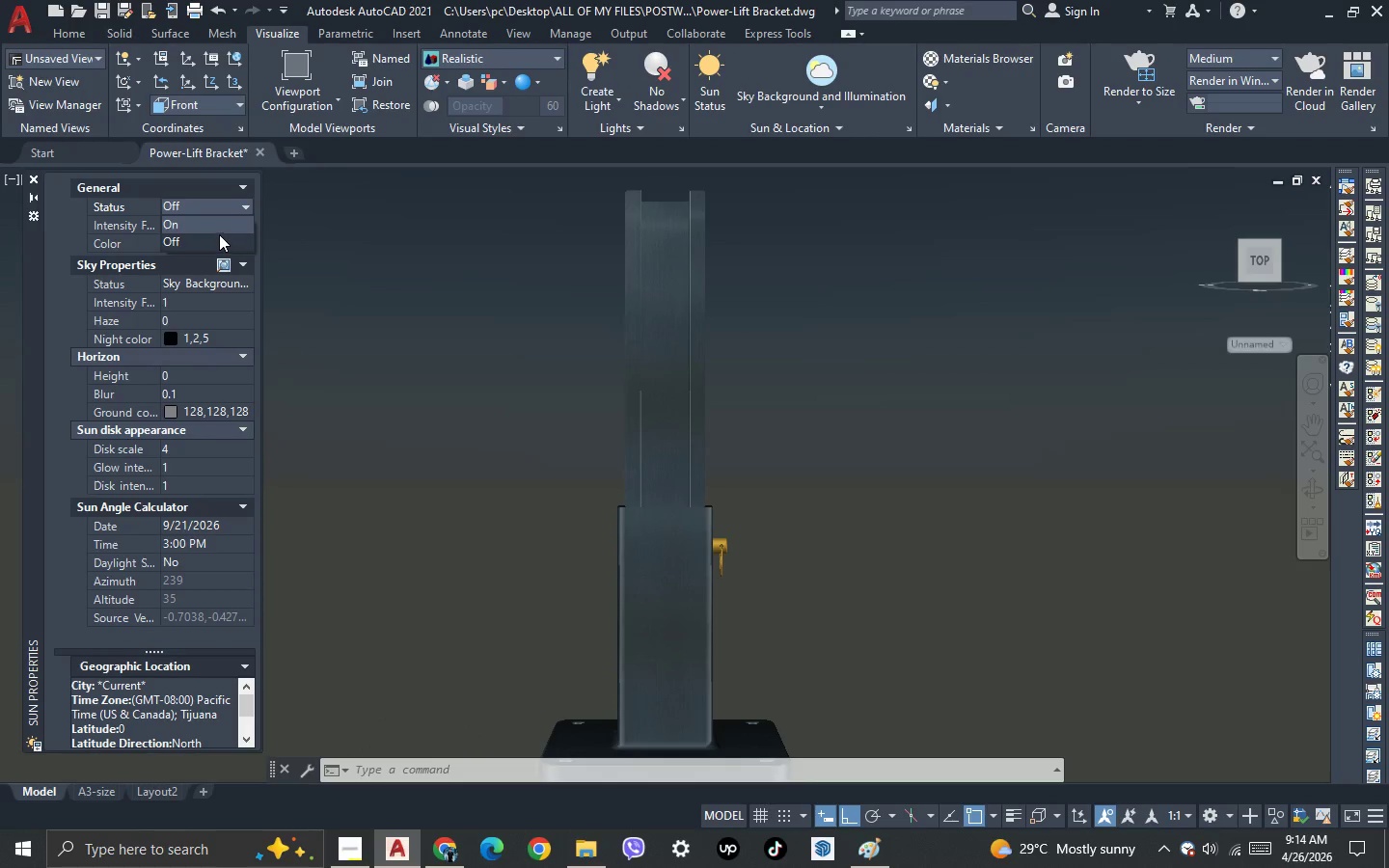 
left_click([215, 224])
 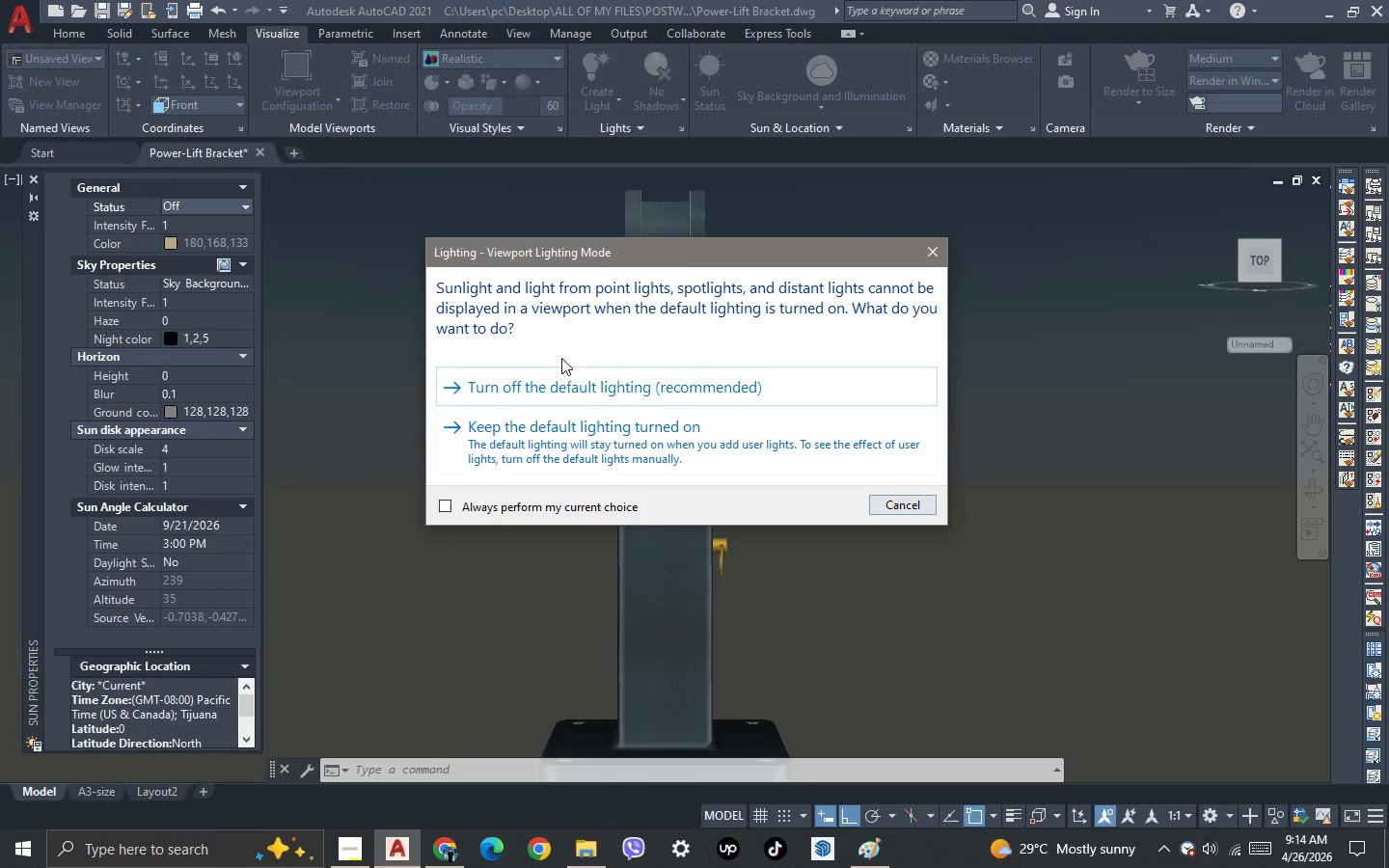 
left_click([528, 389])
 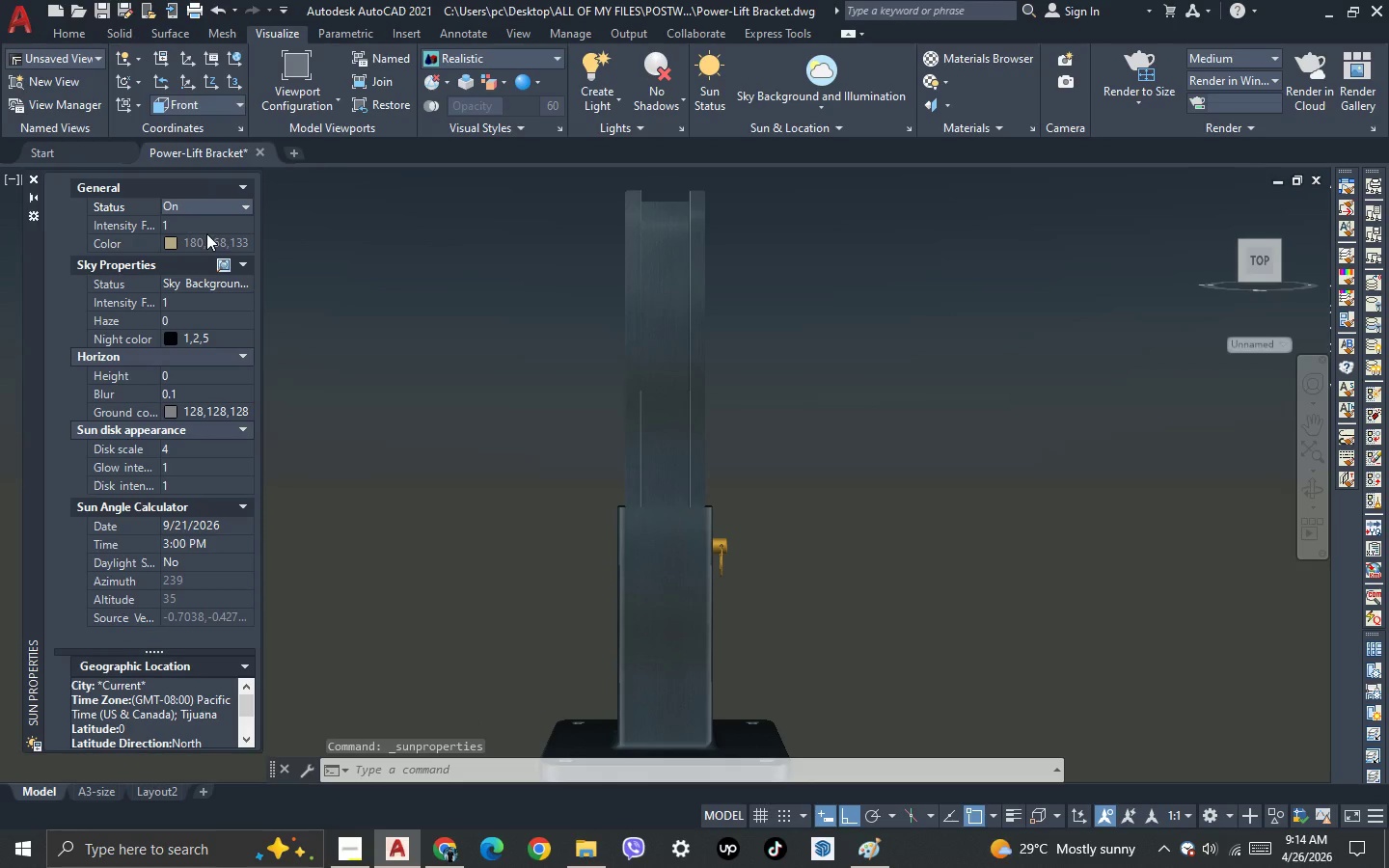 
left_click_drag(start_coordinate=[200, 220], to_coordinate=[694, 434])
 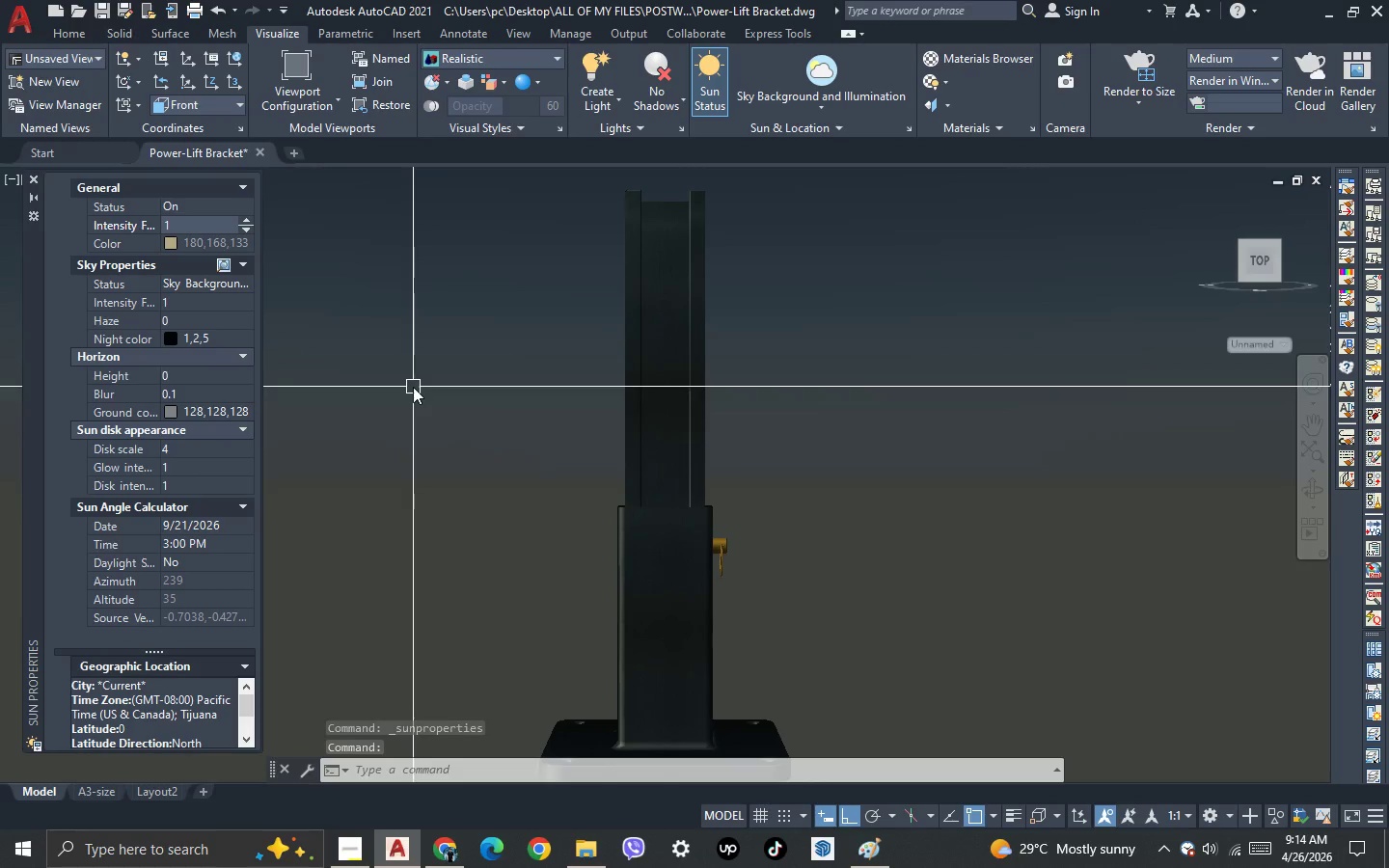 
left_click([177, 230])
 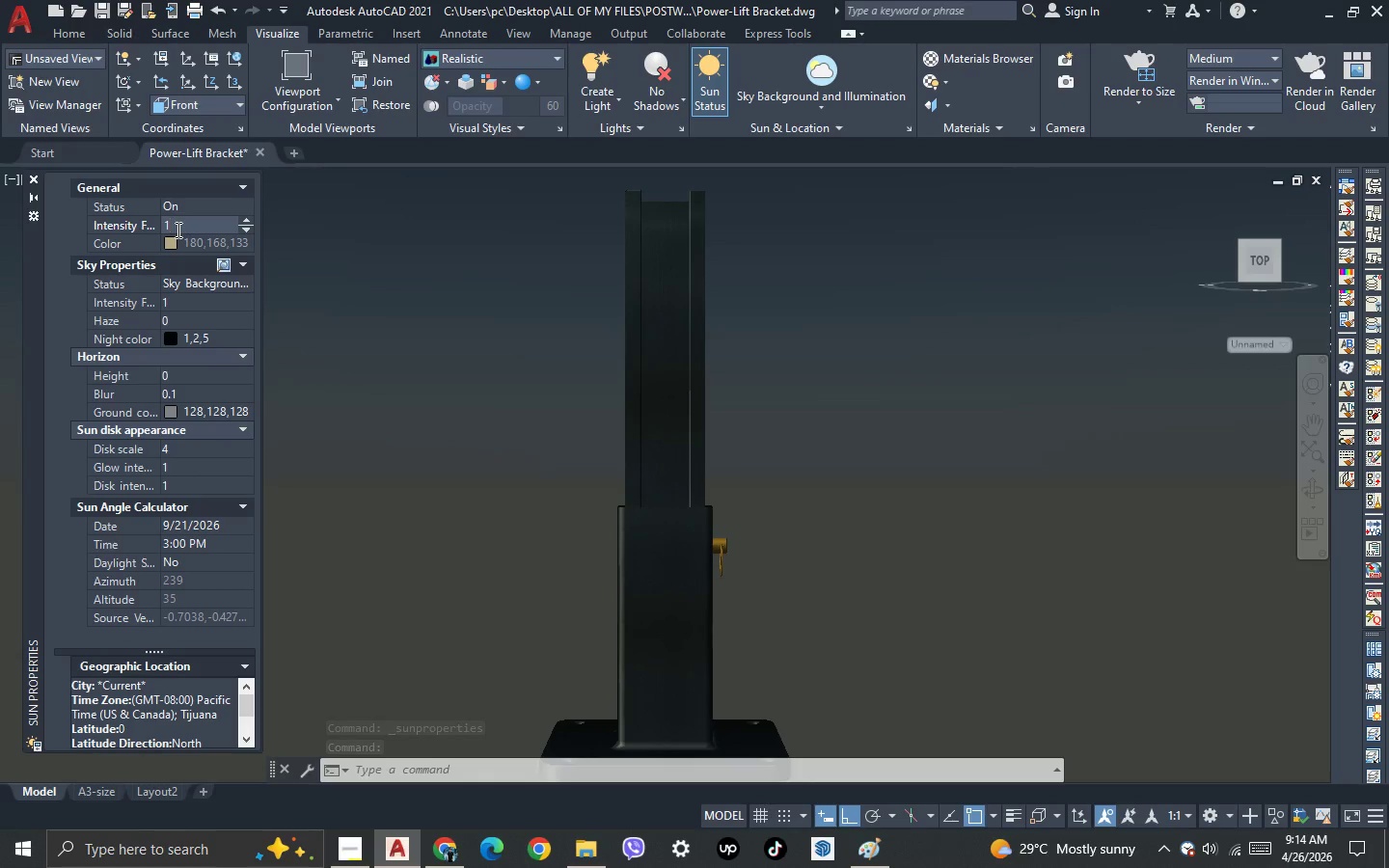 
key(Period)
 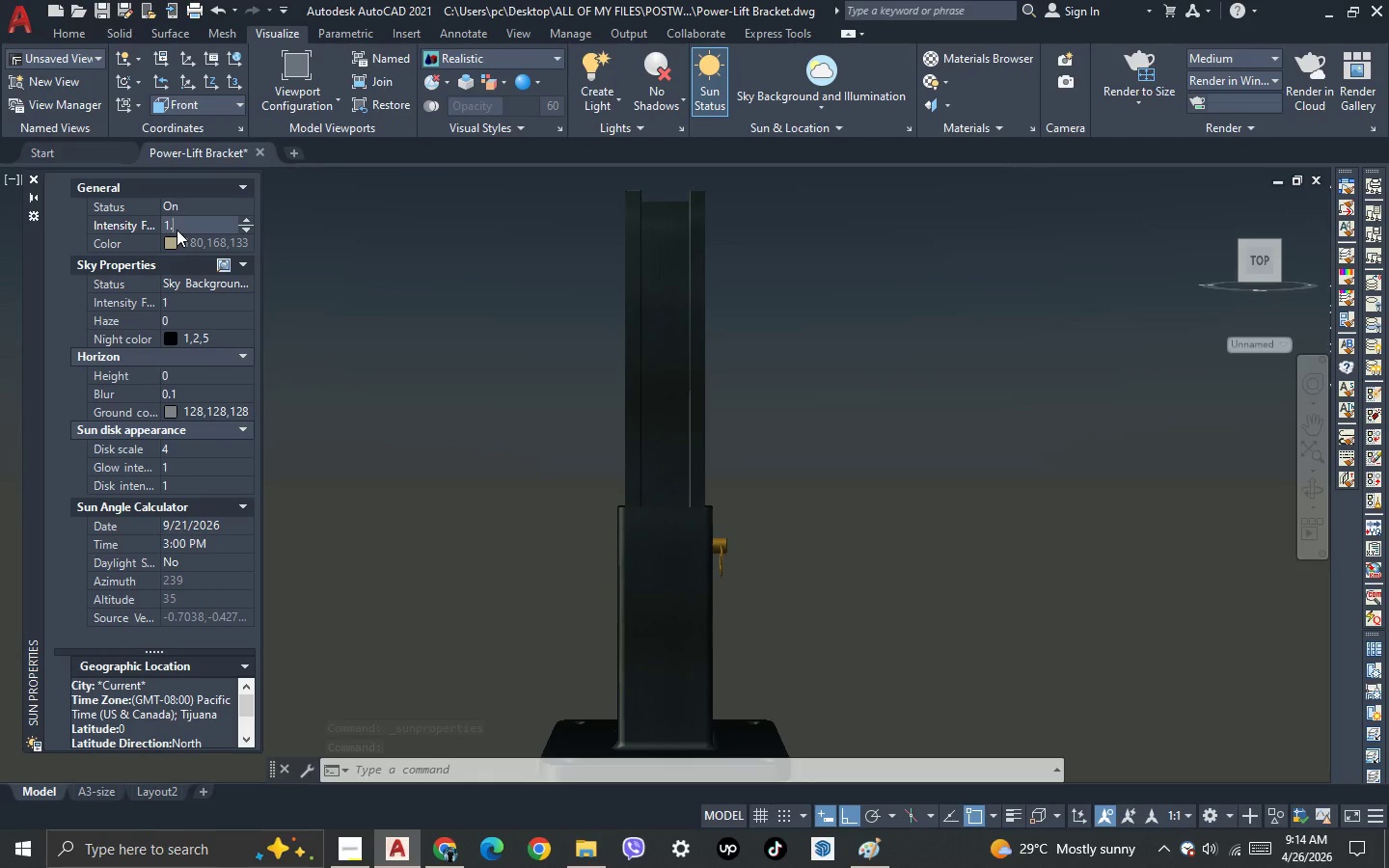 
key(3)
 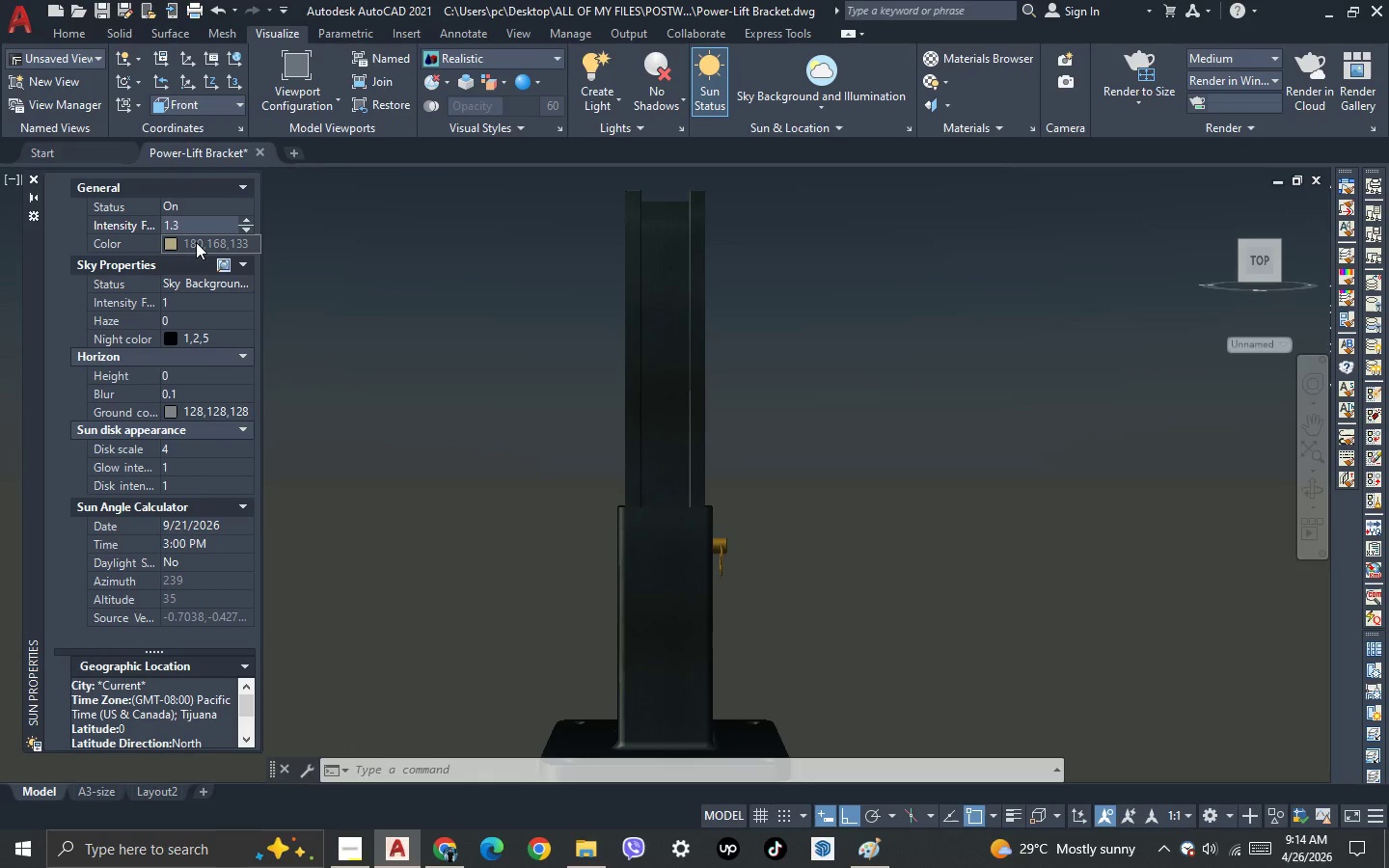 
key(Enter)
 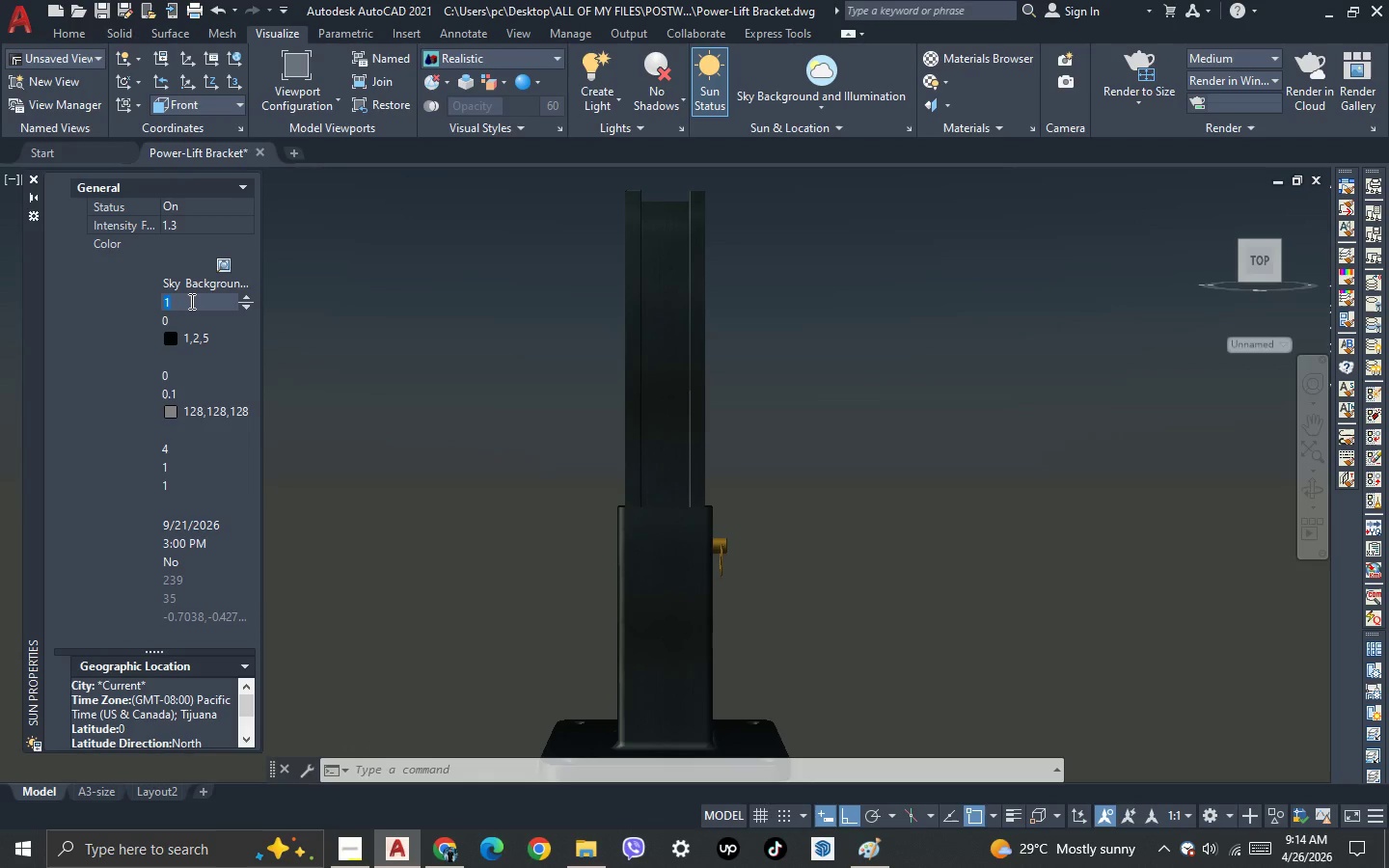 
double_click([190, 301])
 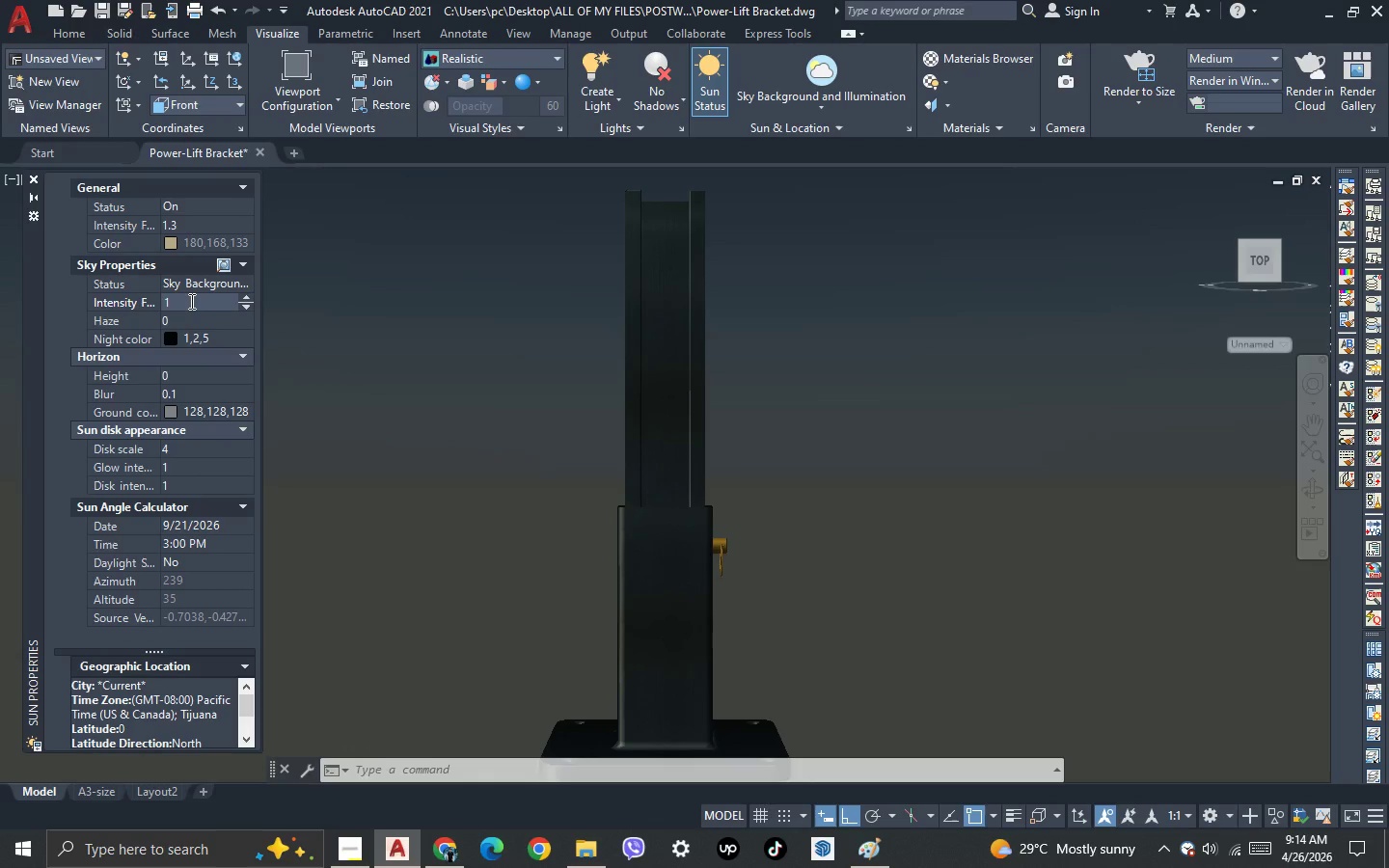 
key(Period)
 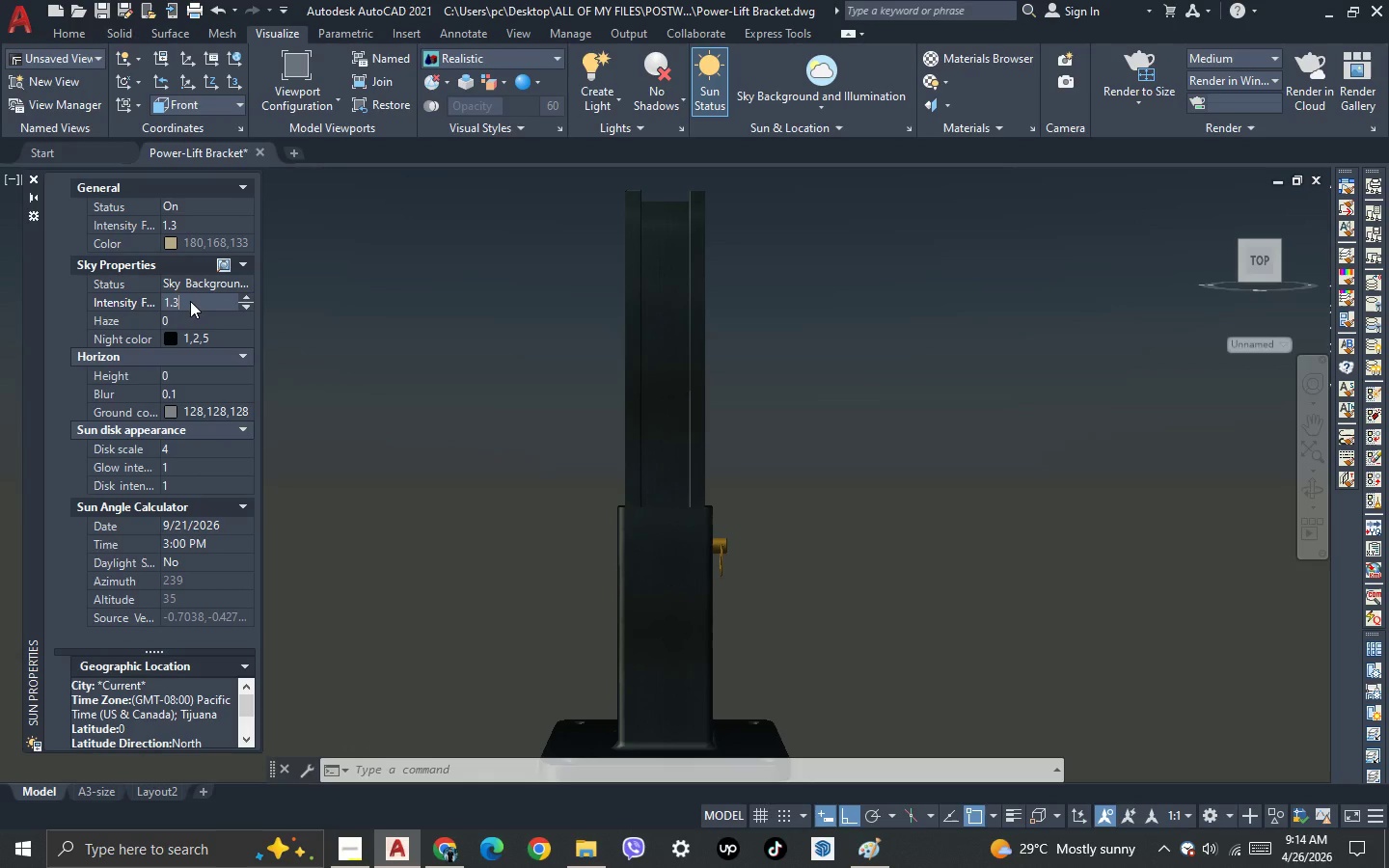 
key(3)
 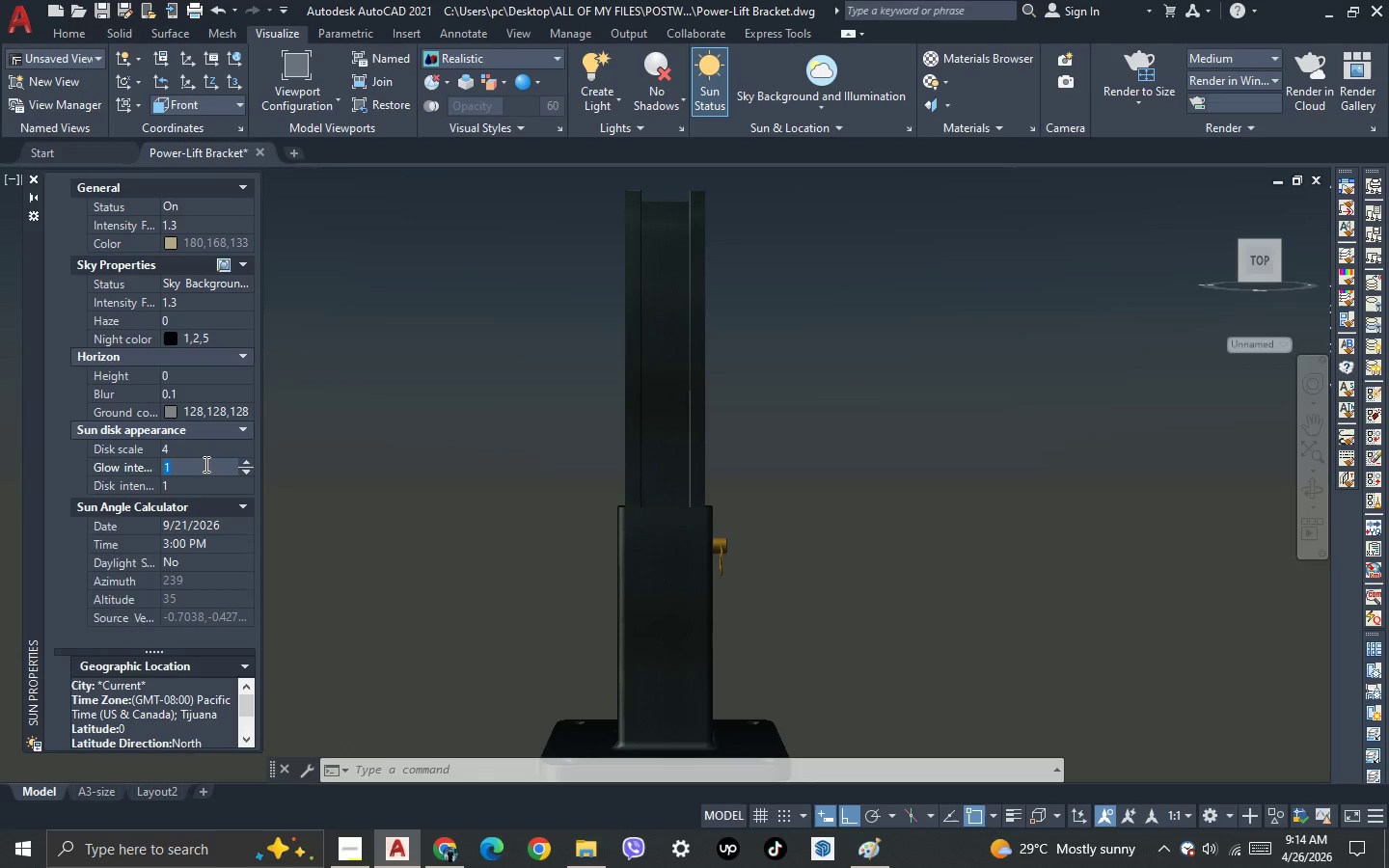 
double_click([204, 464])
 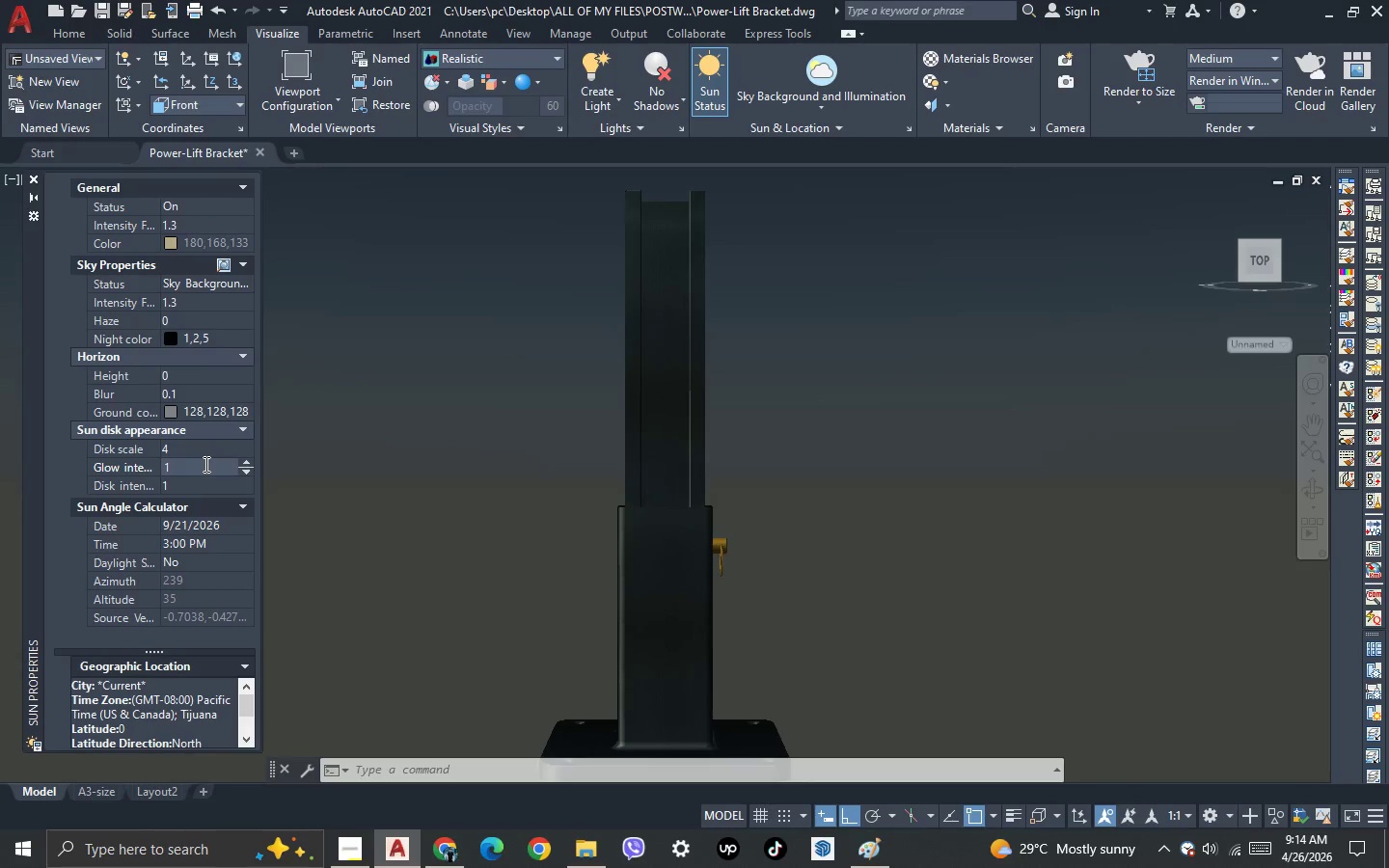 
key(Period)
 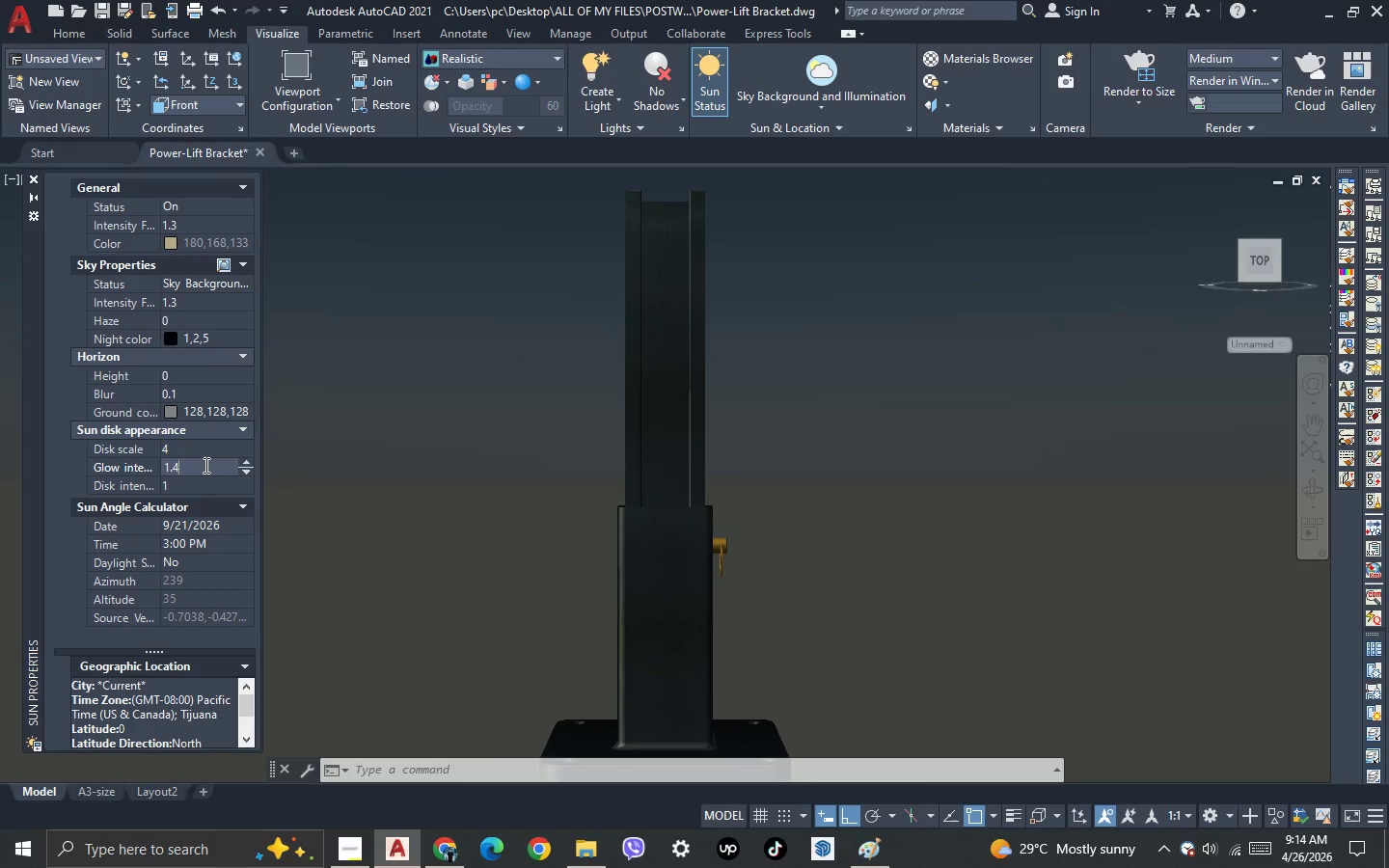 
key(4)
 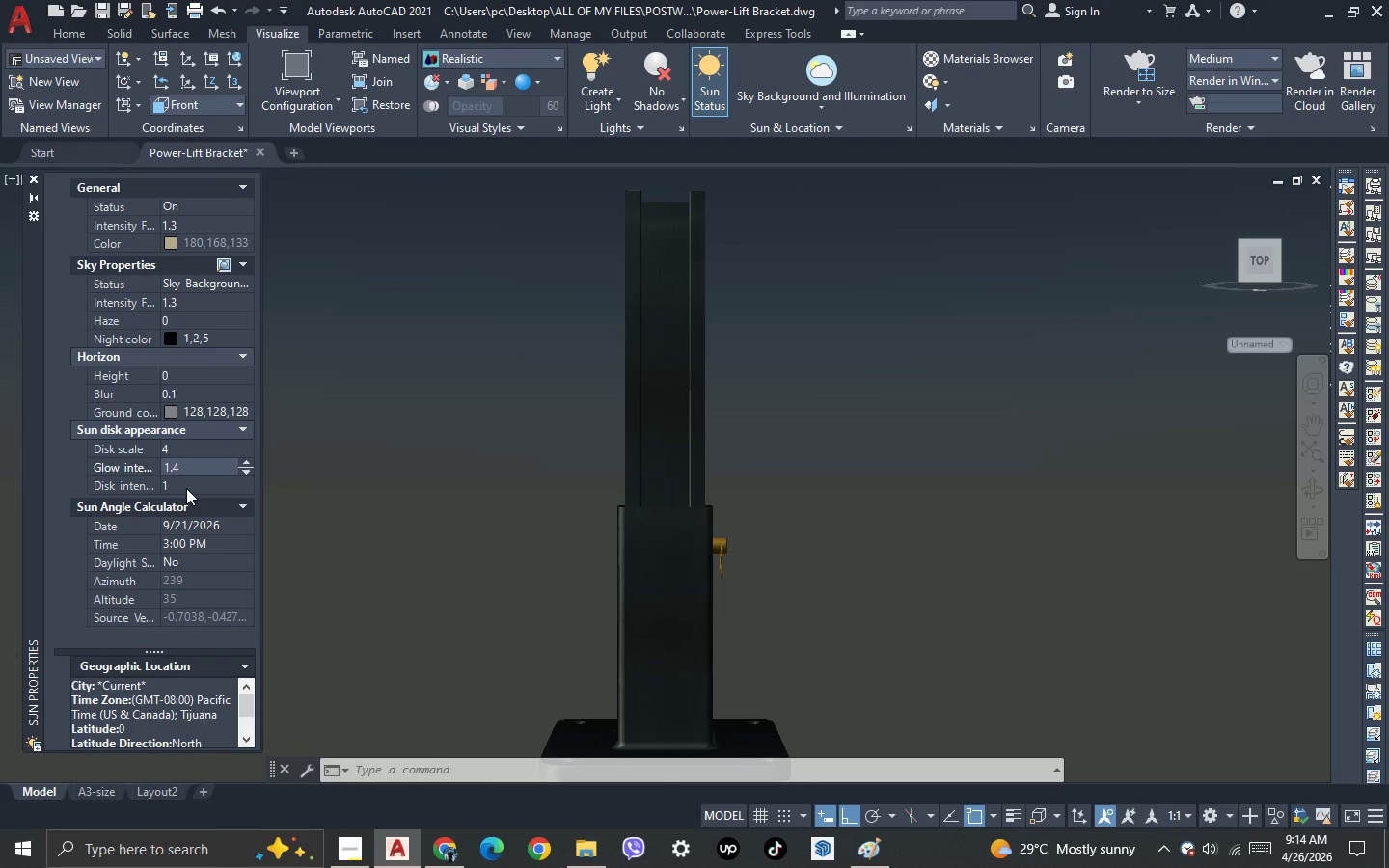 
key(Backspace)
 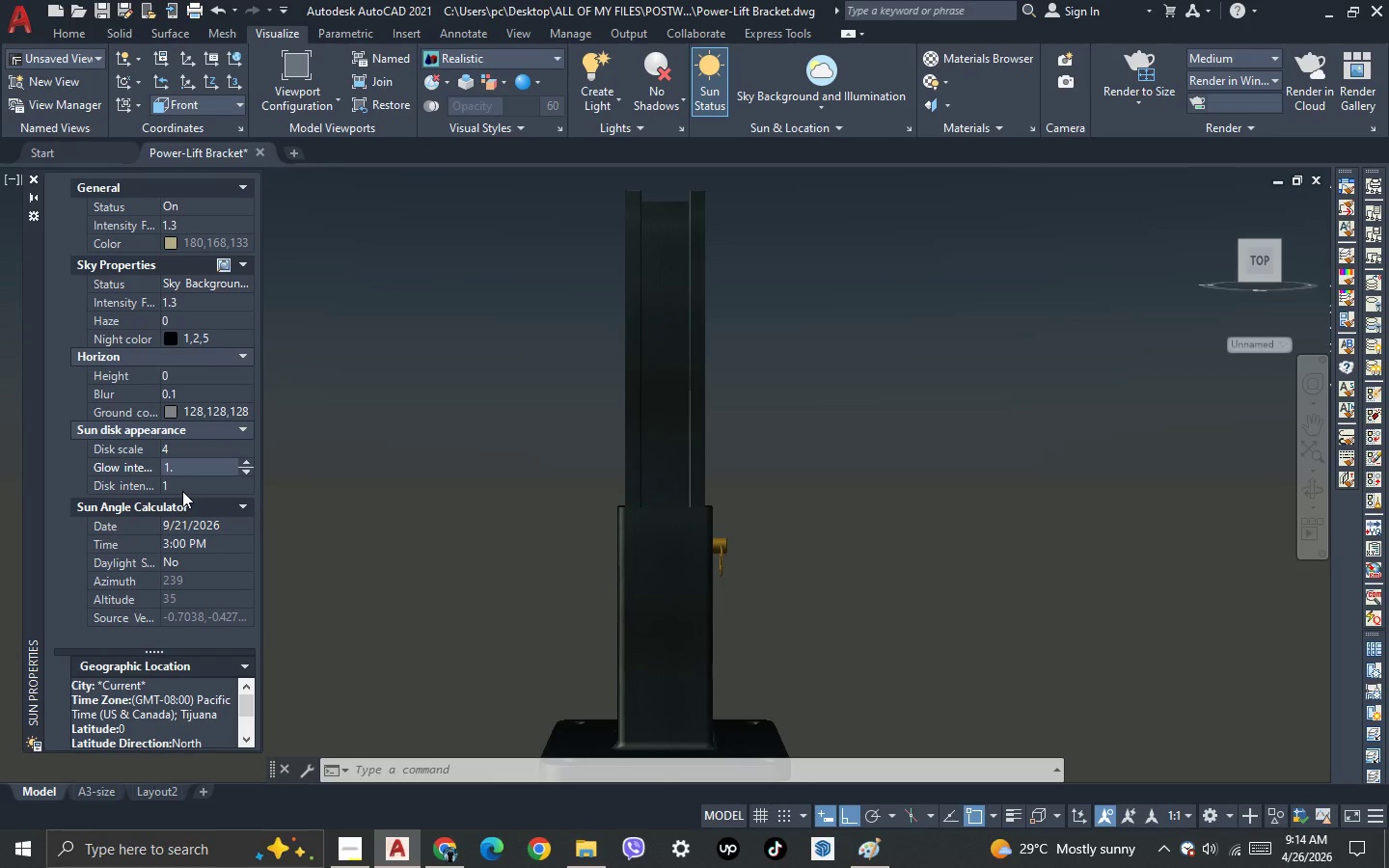 
key(3)
 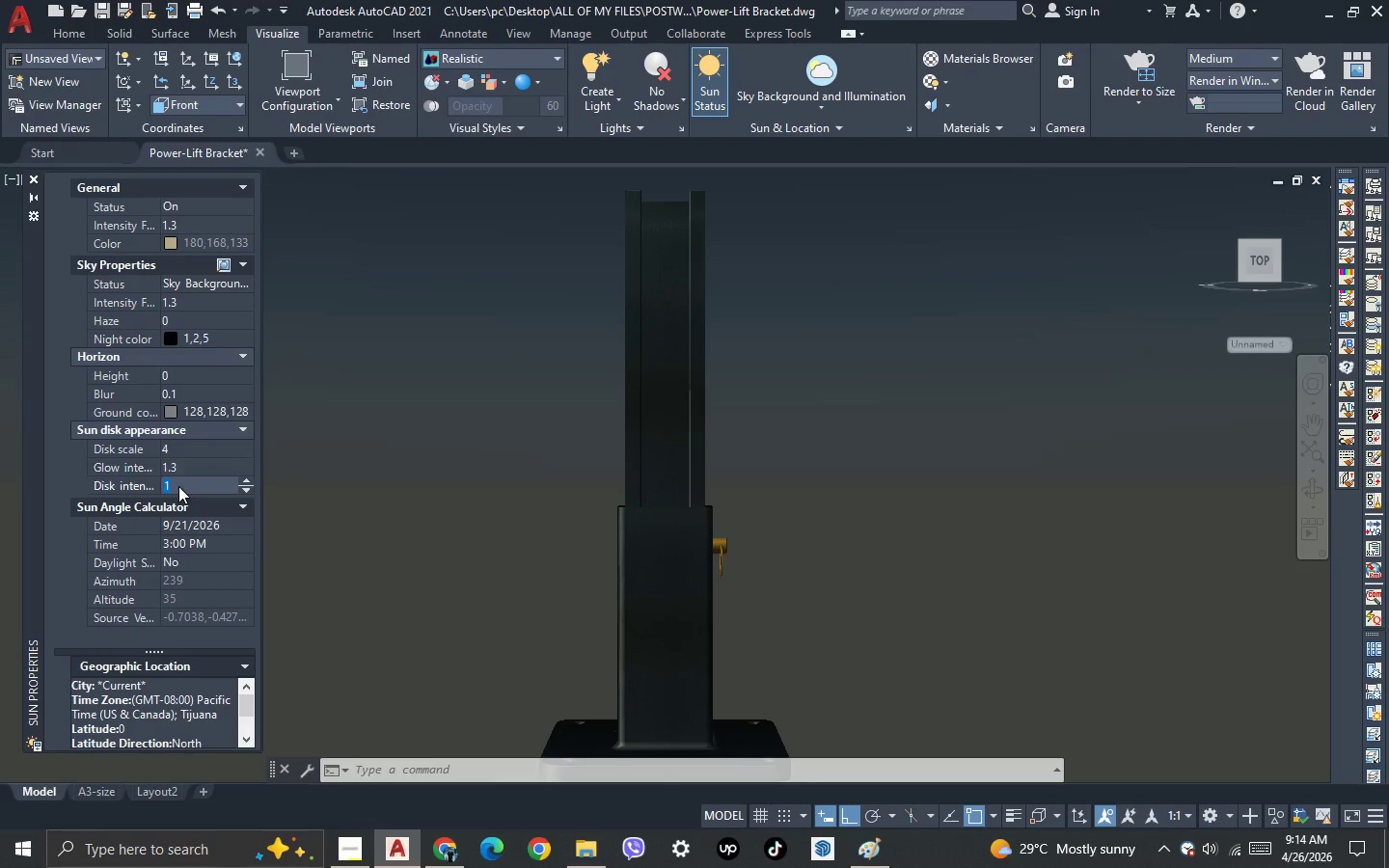 
double_click([178, 486])
 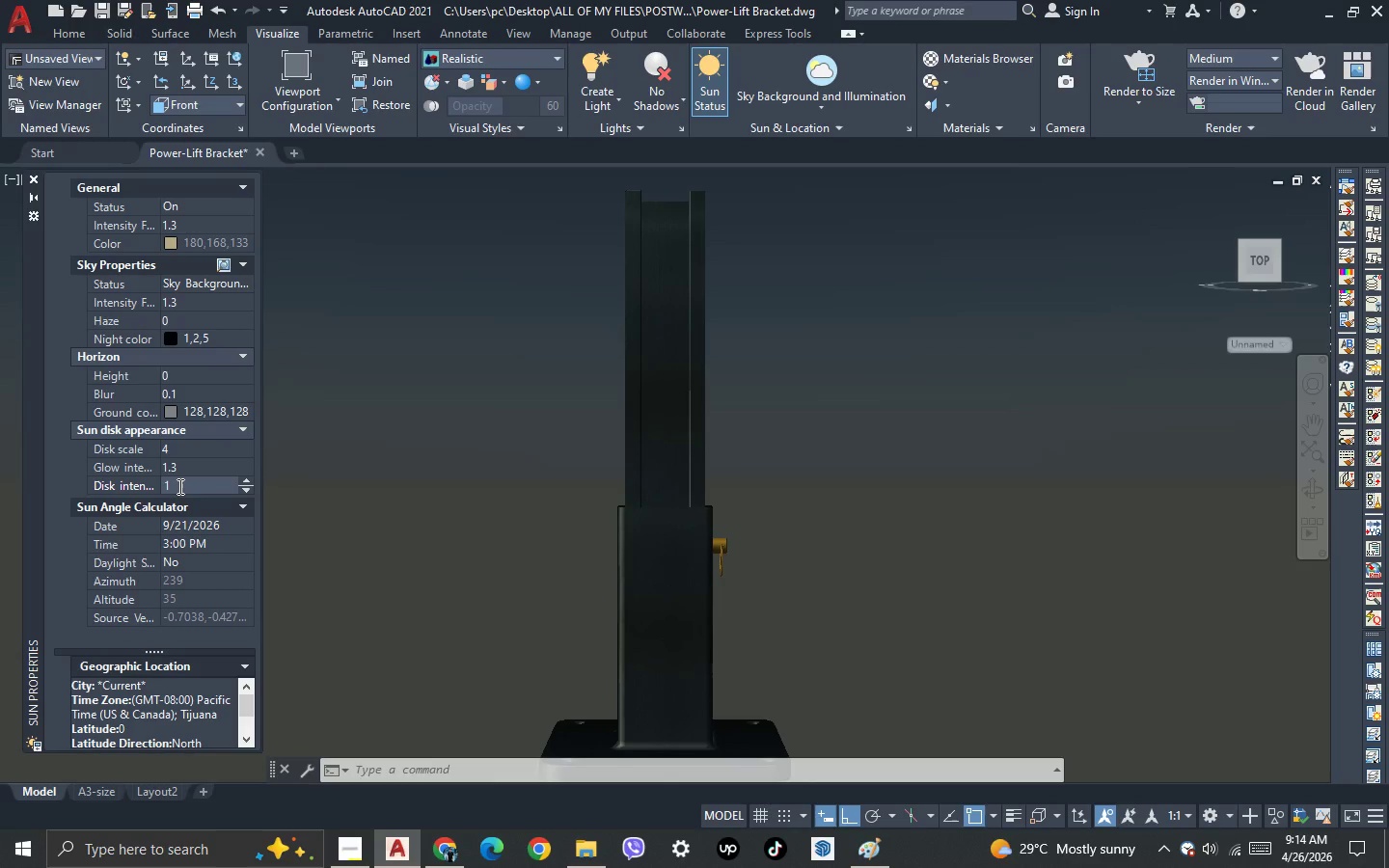 
key(Period)
 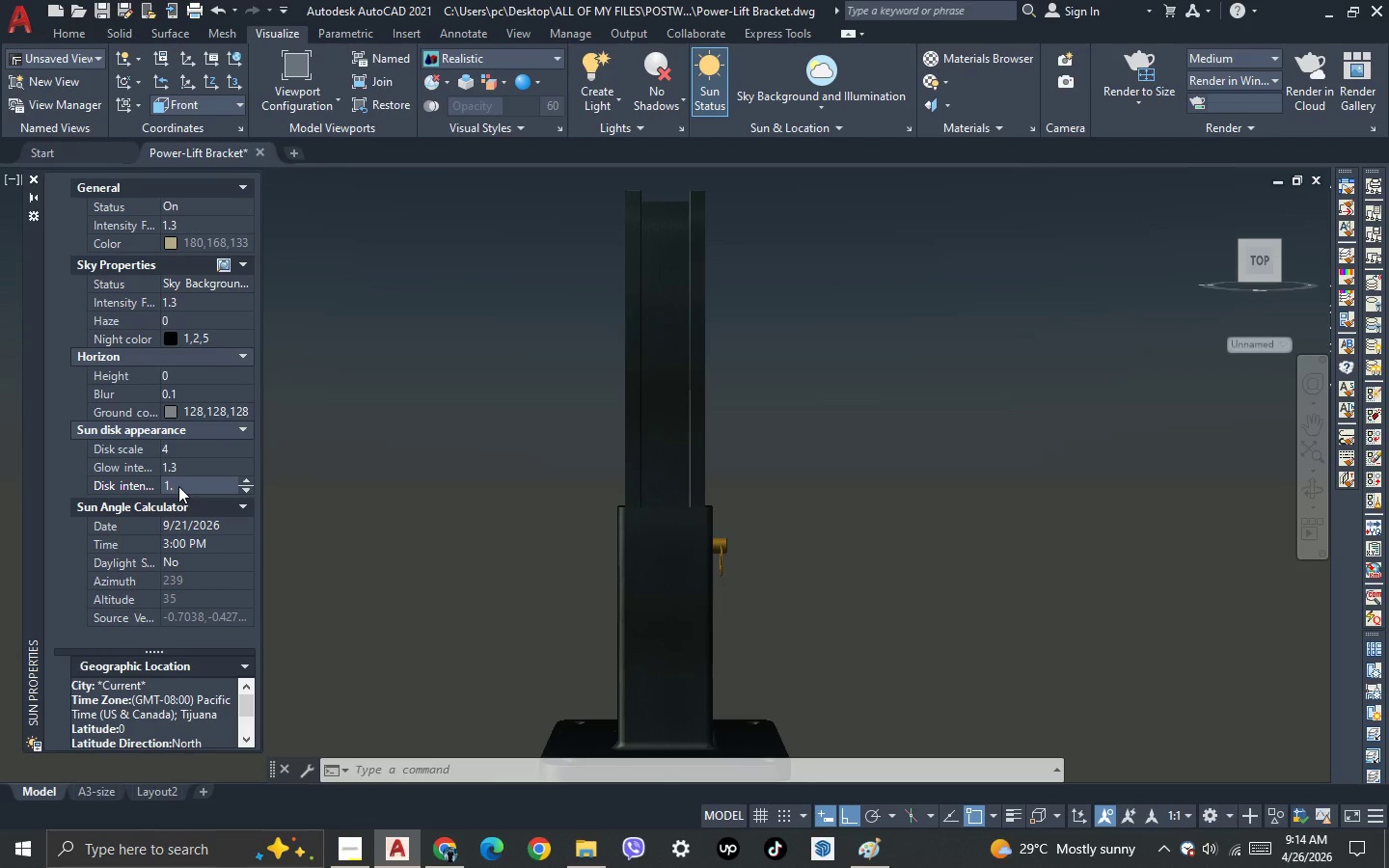 
key(3)
 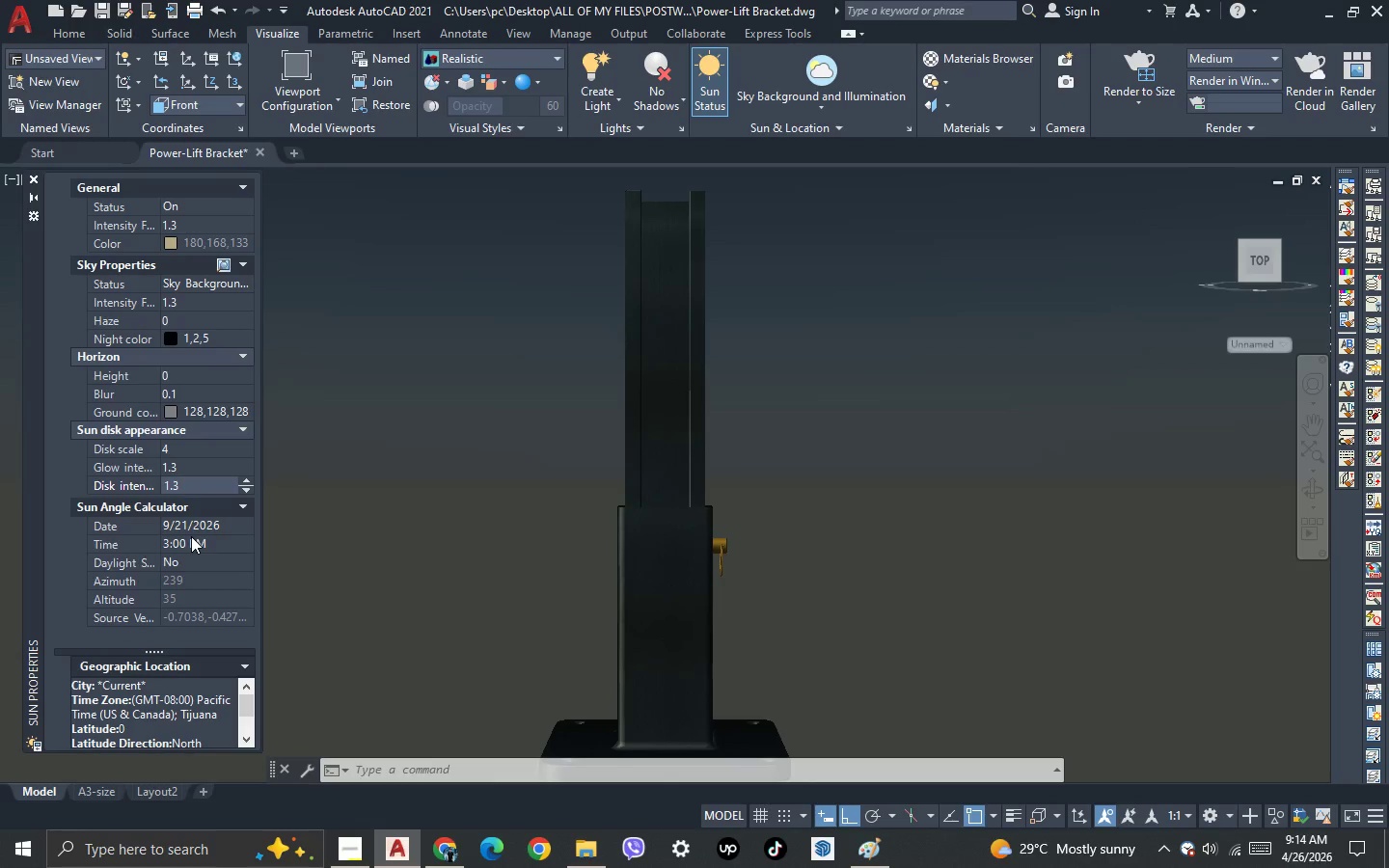 
double_click([191, 539])
 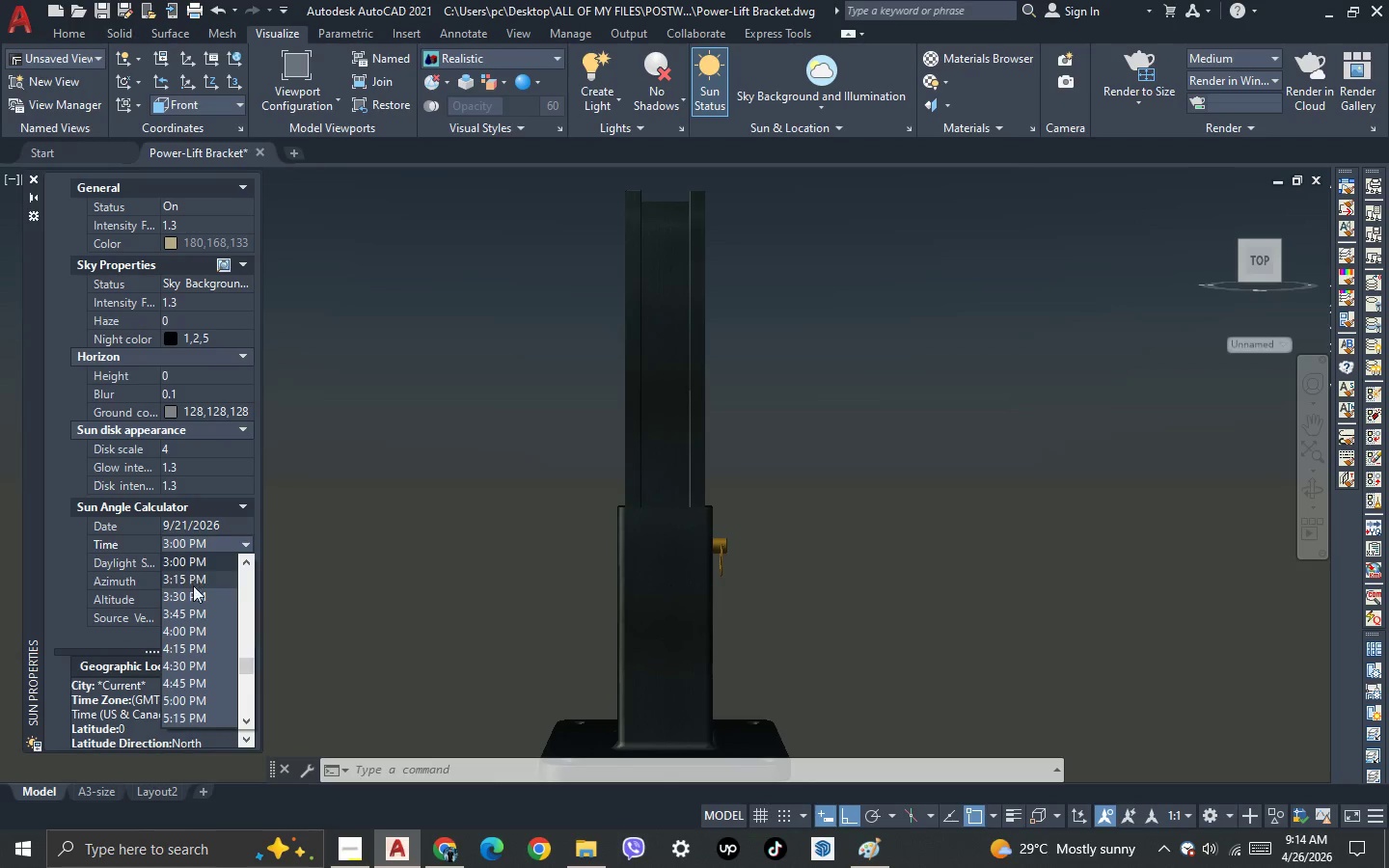 
scroll: coordinate [193, 593], scroll_direction: up, amount: 1.0
 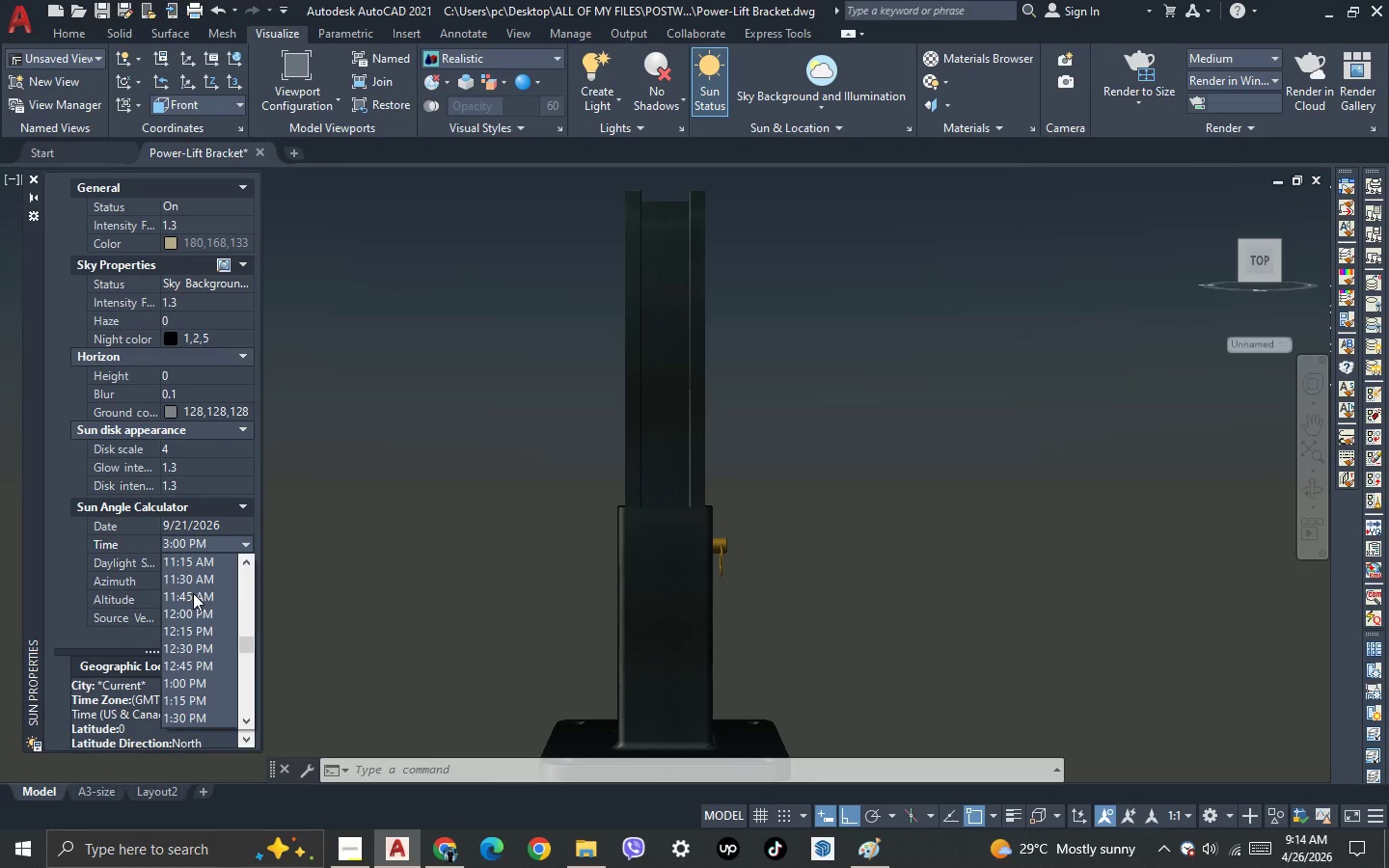 
left_click([198, 611])
 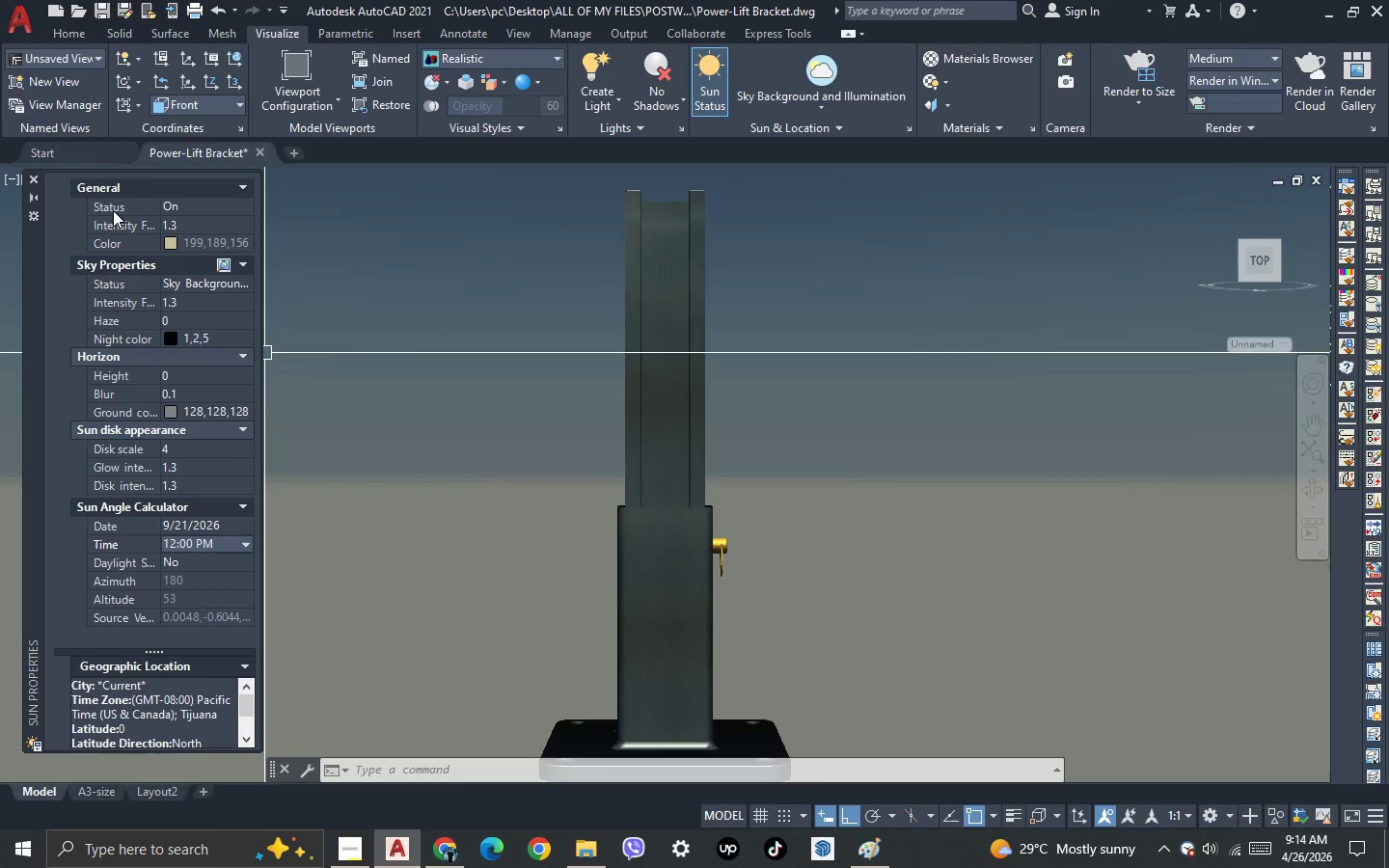 
left_click([35, 178])
 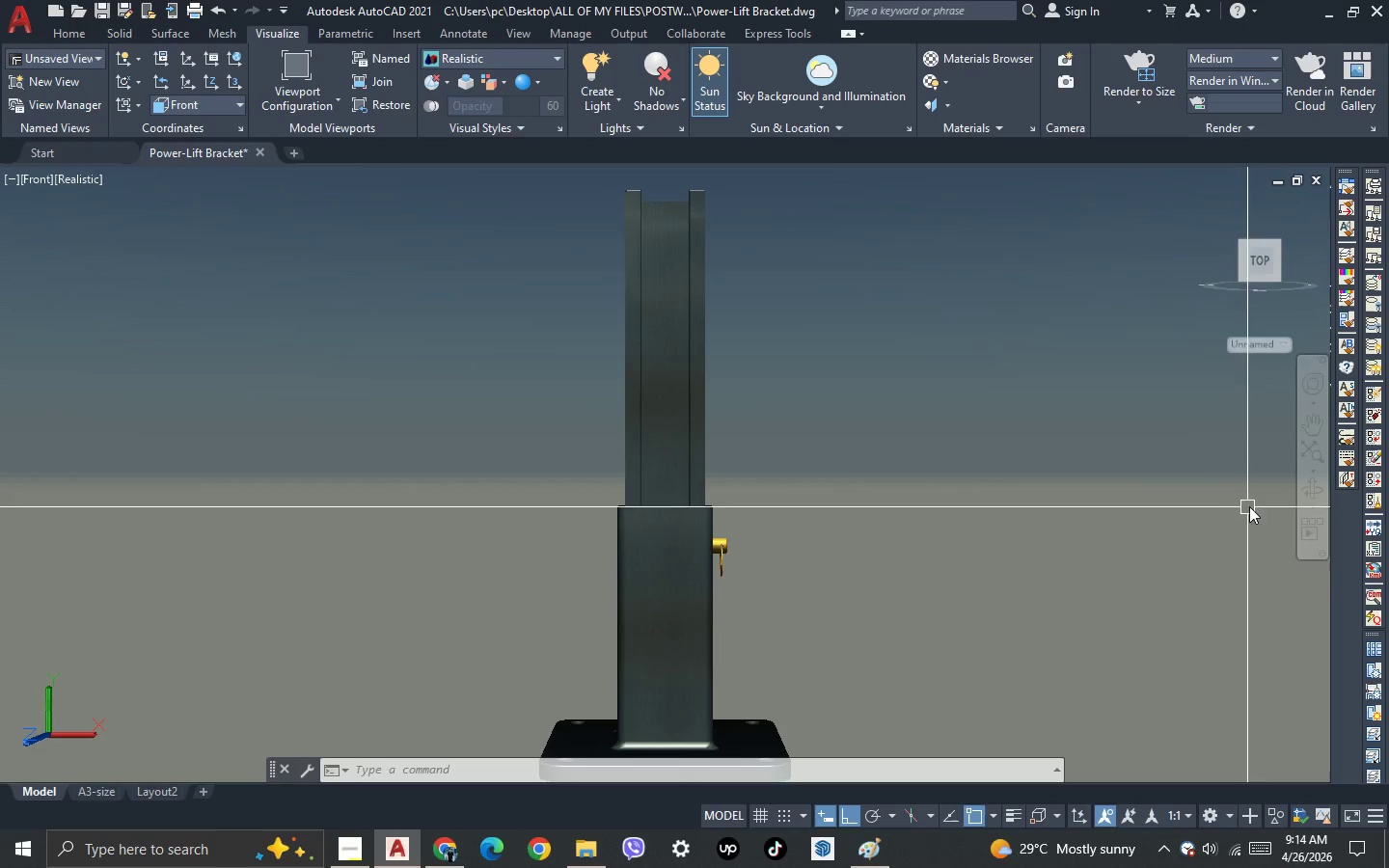 
left_click([1315, 470])
 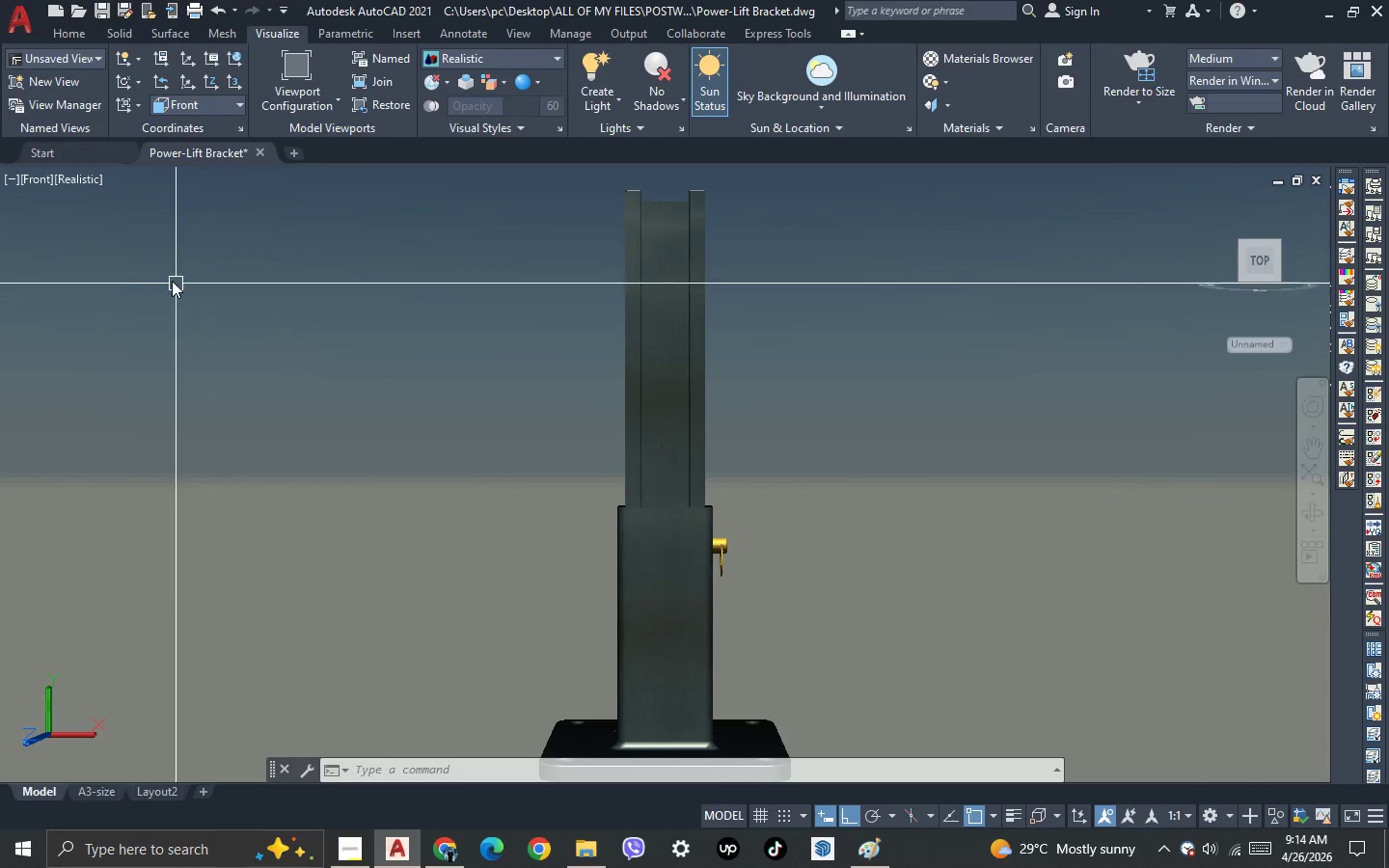 
left_click([32, 187])
 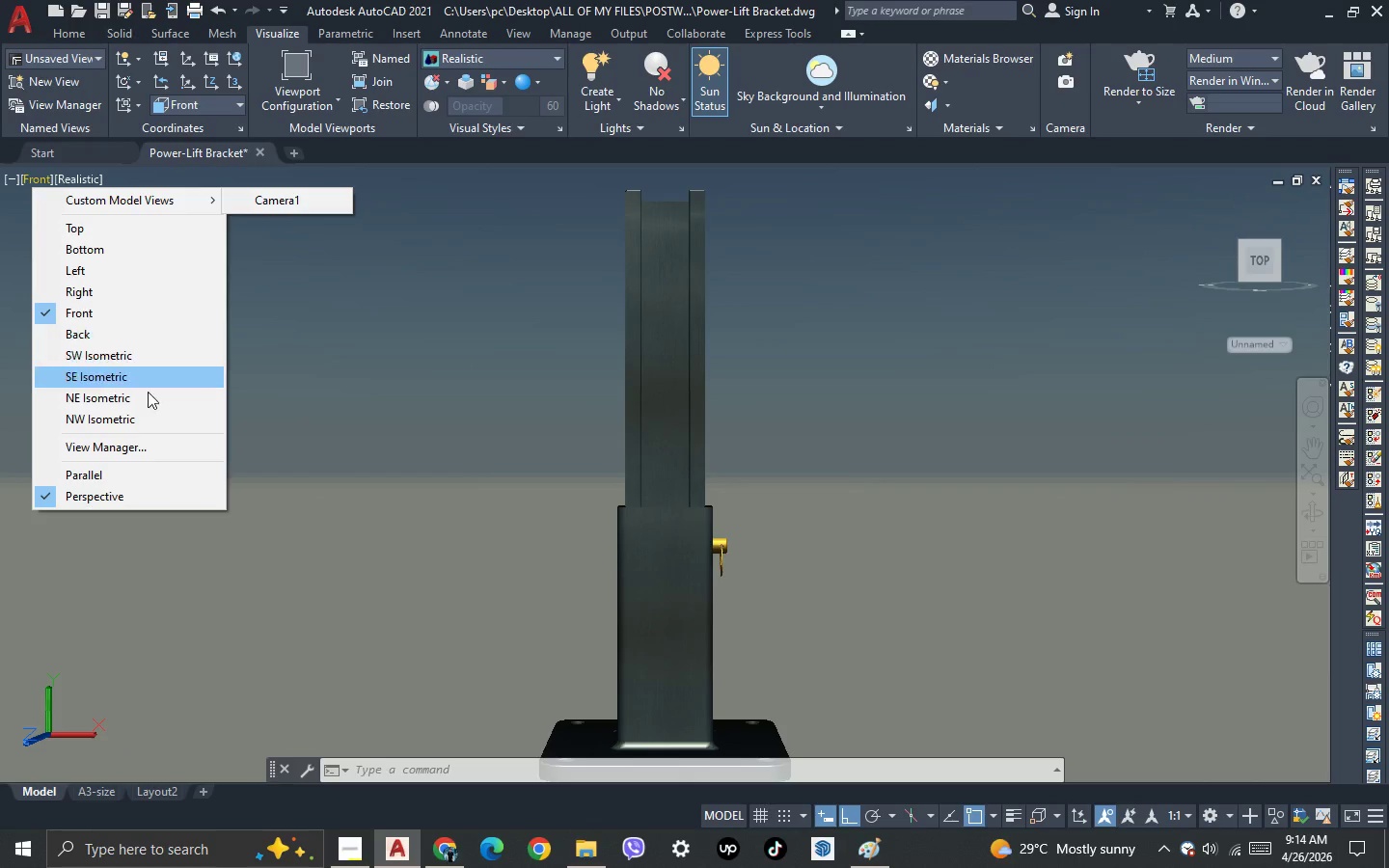 
left_click([145, 447])
 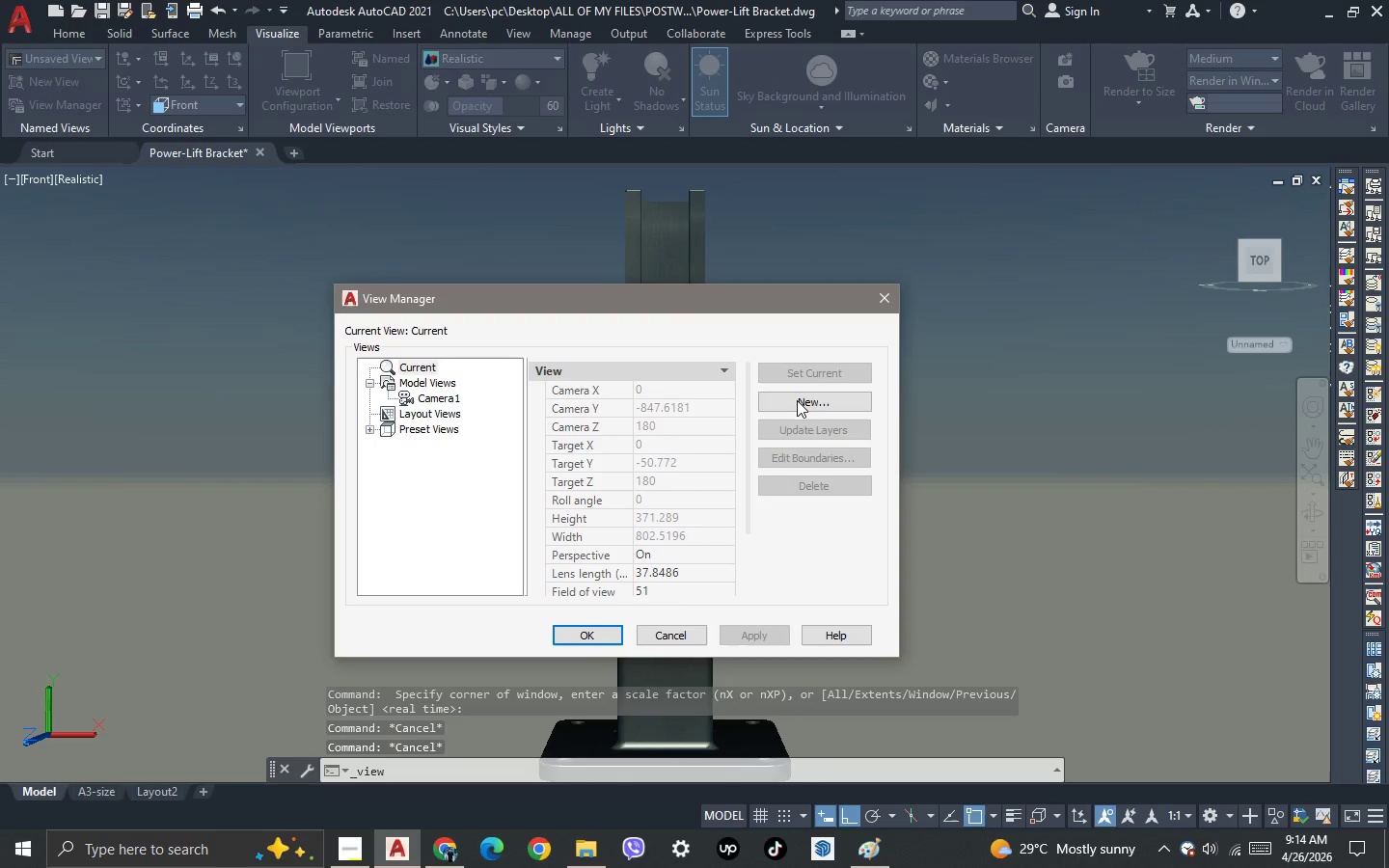 
left_click([797, 397])
 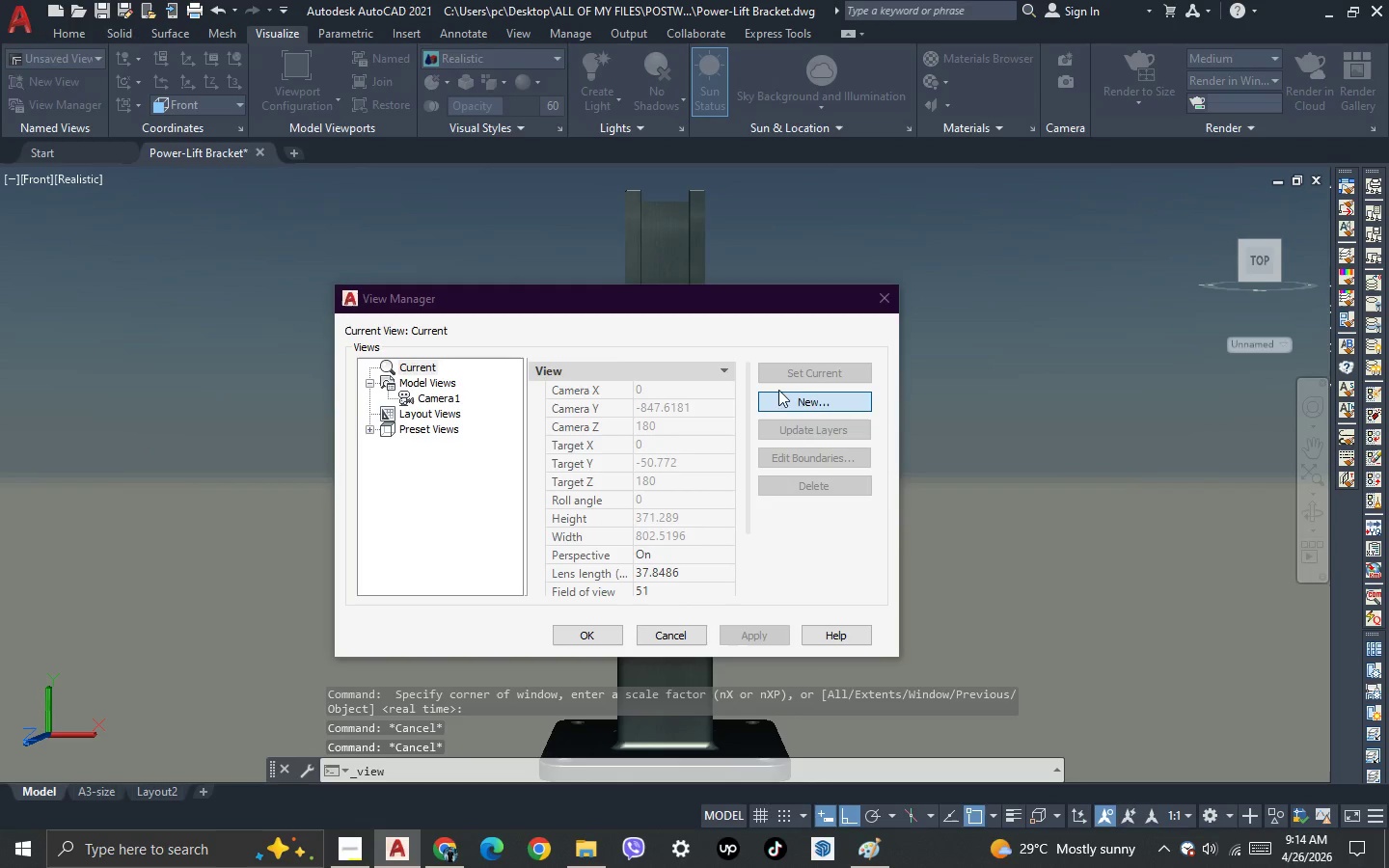 
type(front view)
 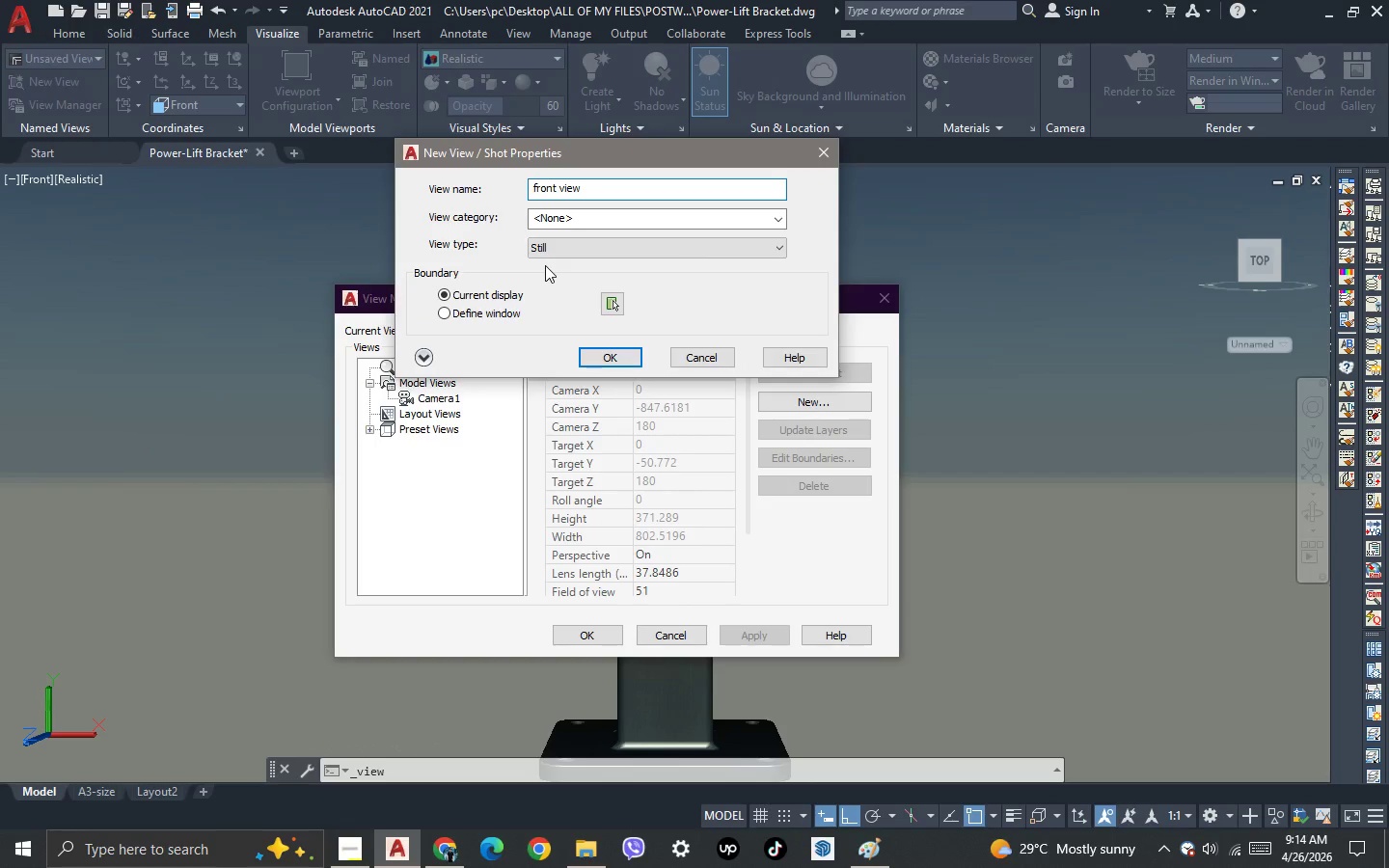 
key(Enter)
 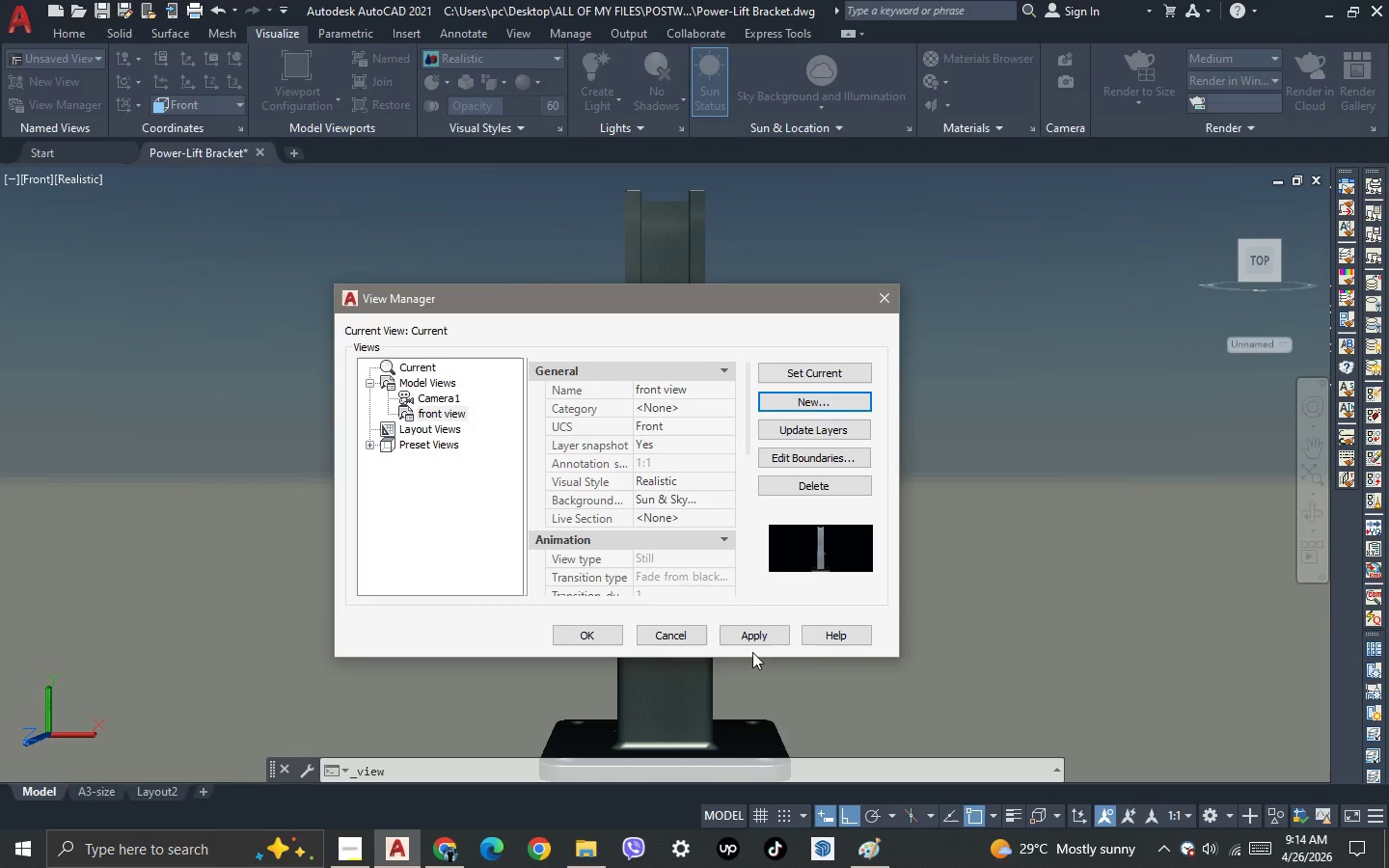 
left_click([756, 631])
 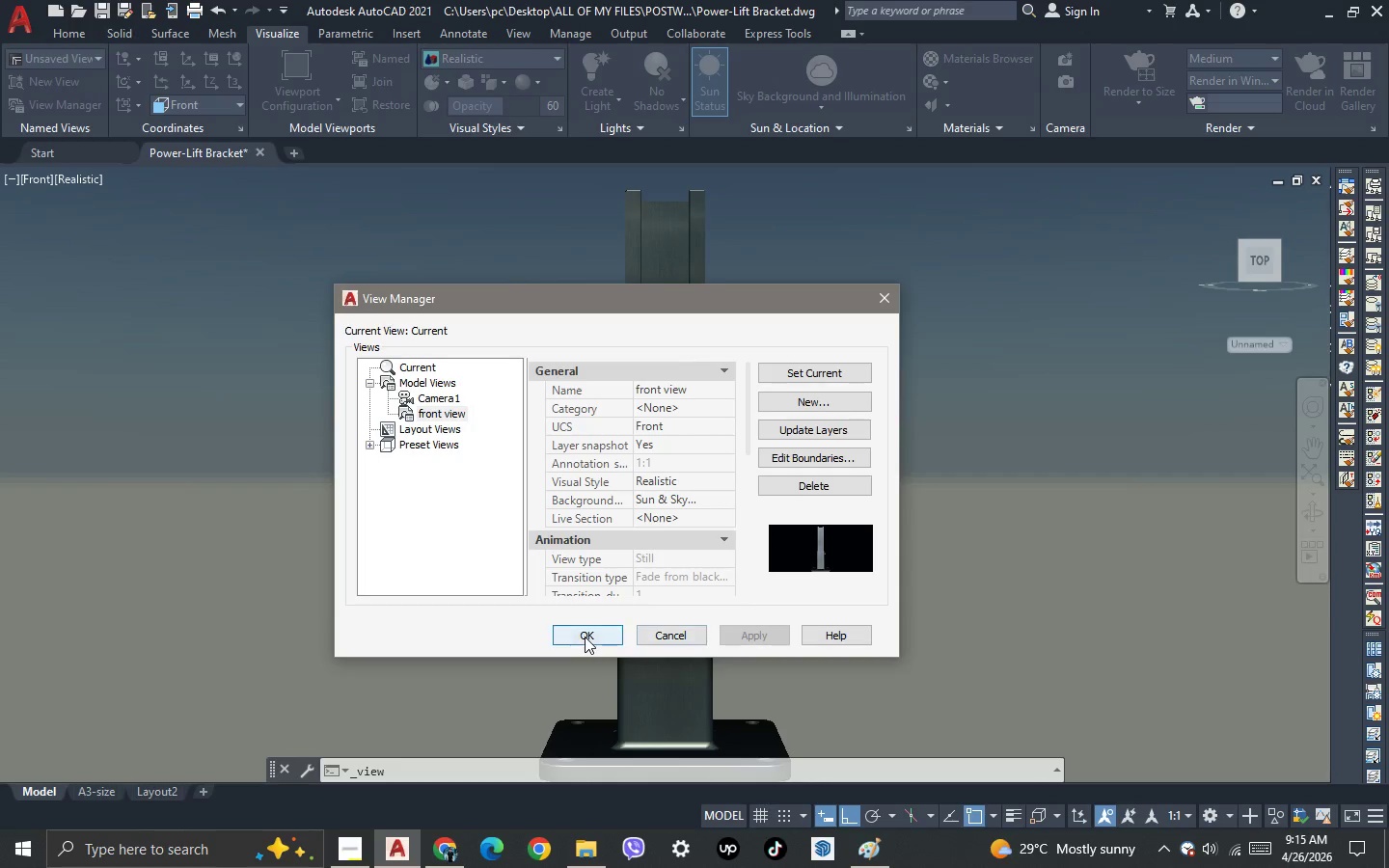 
scroll: coordinate [616, 525], scroll_direction: down, amount: 8.0
 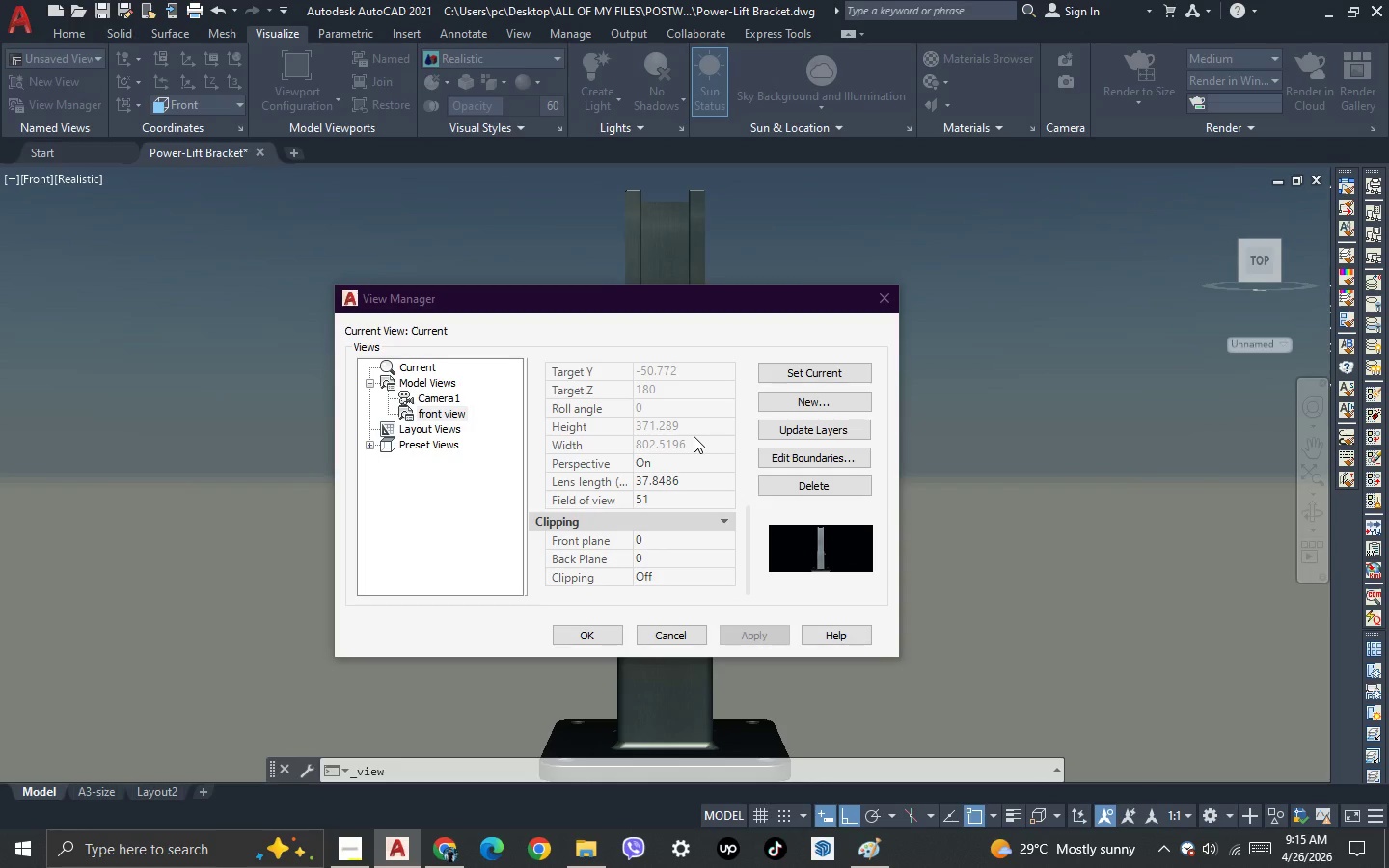 
wait(6.25)
 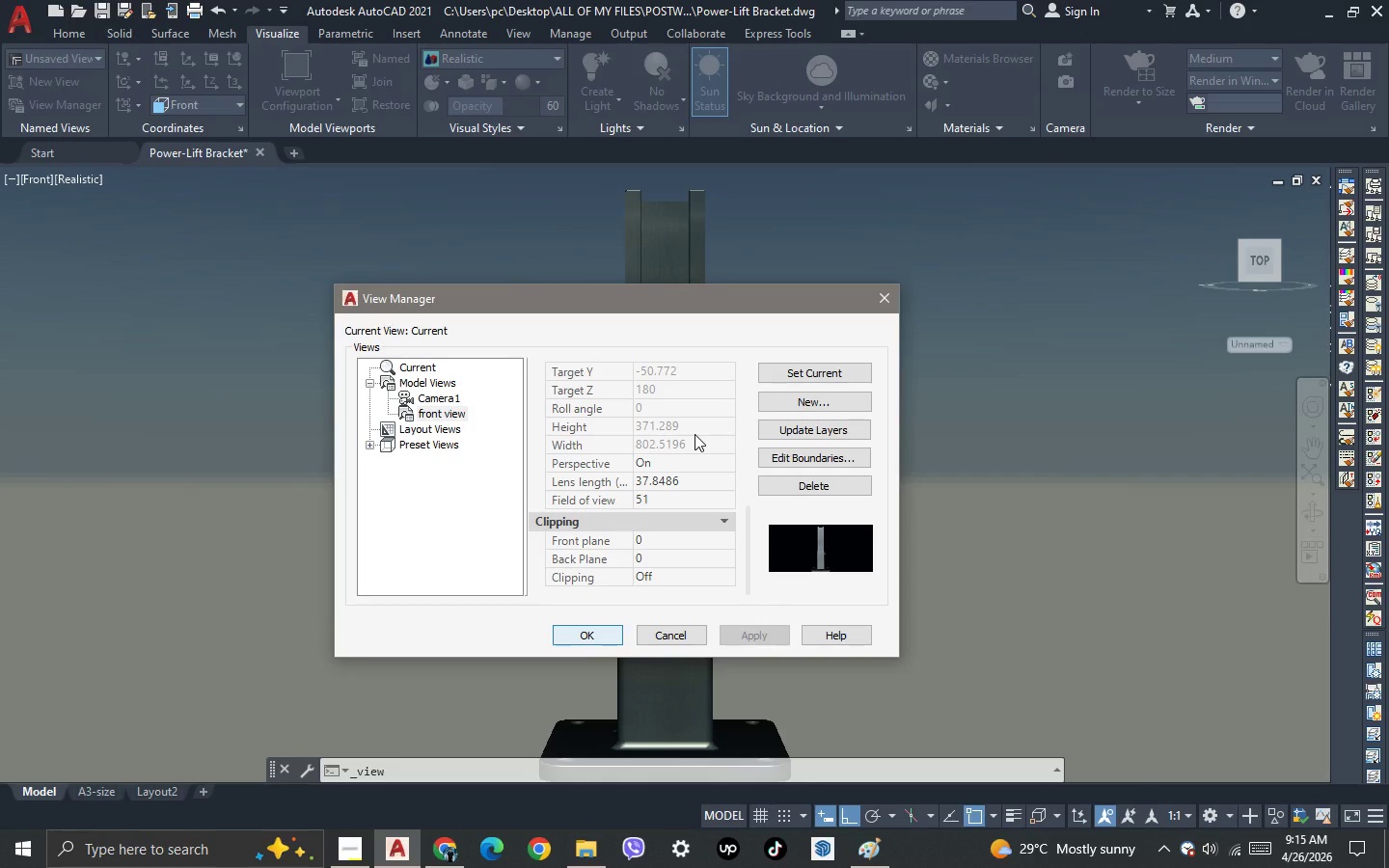 
left_click([595, 632])
 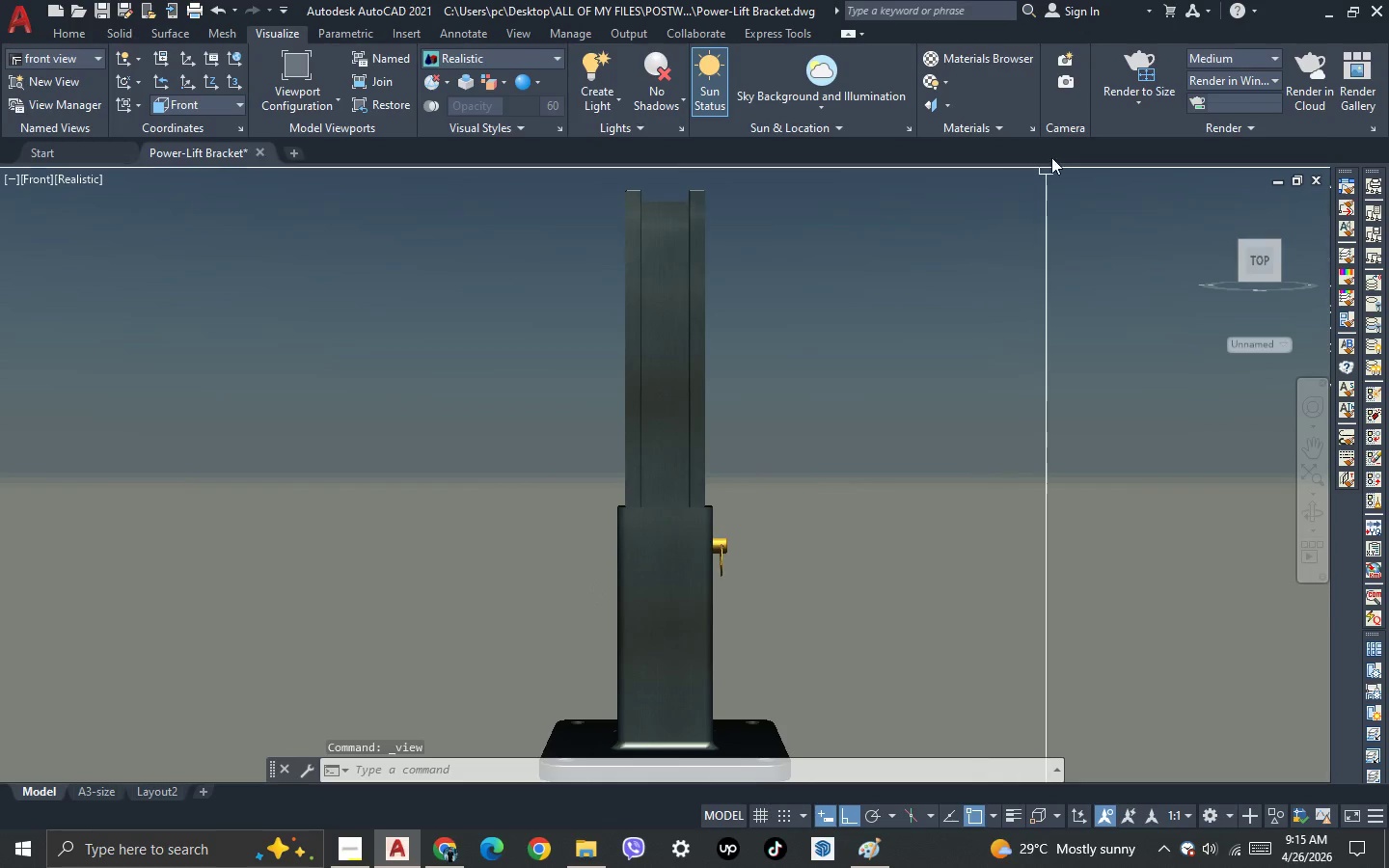 
left_click([1120, 100])
 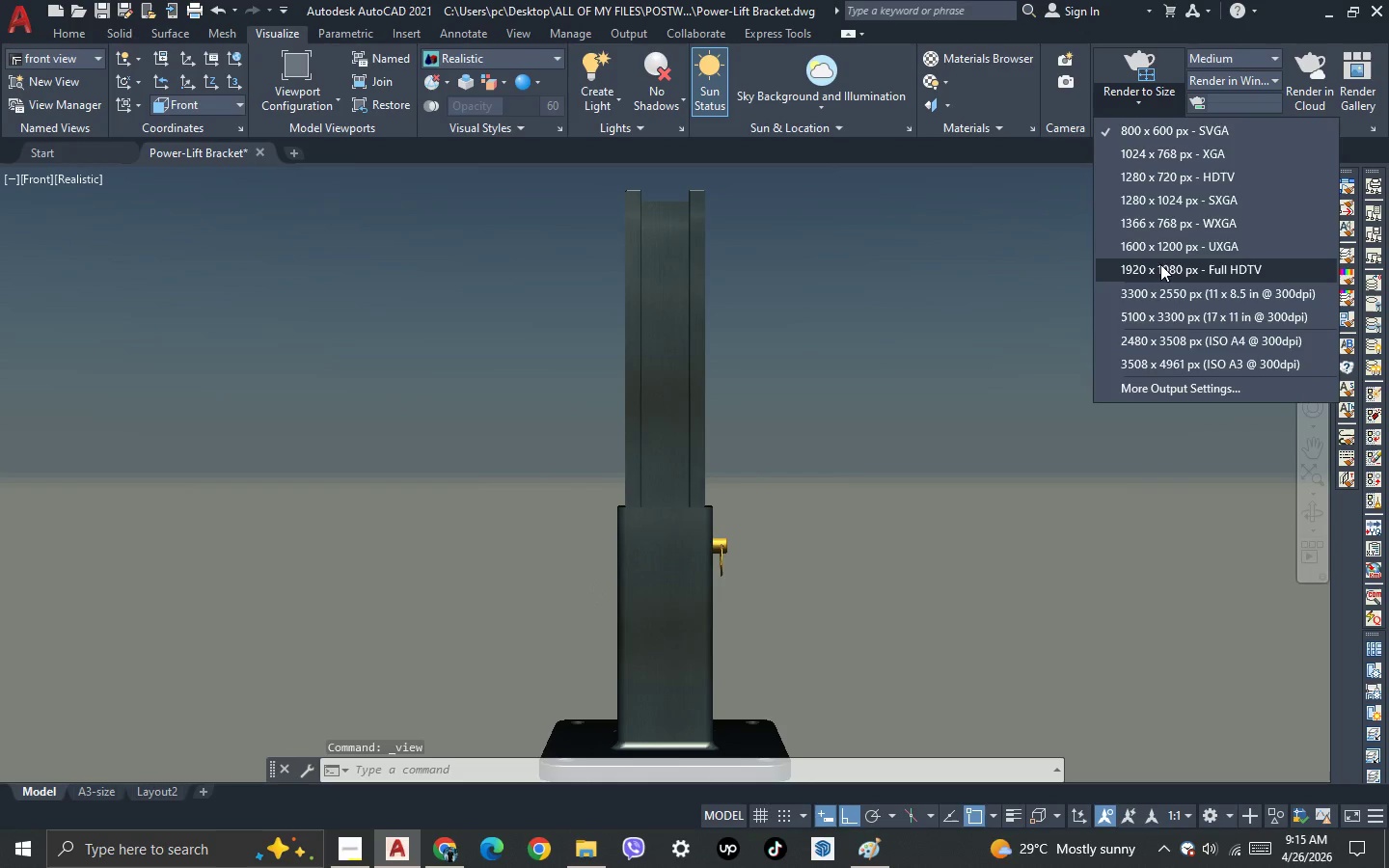 
left_click([1159, 269])
 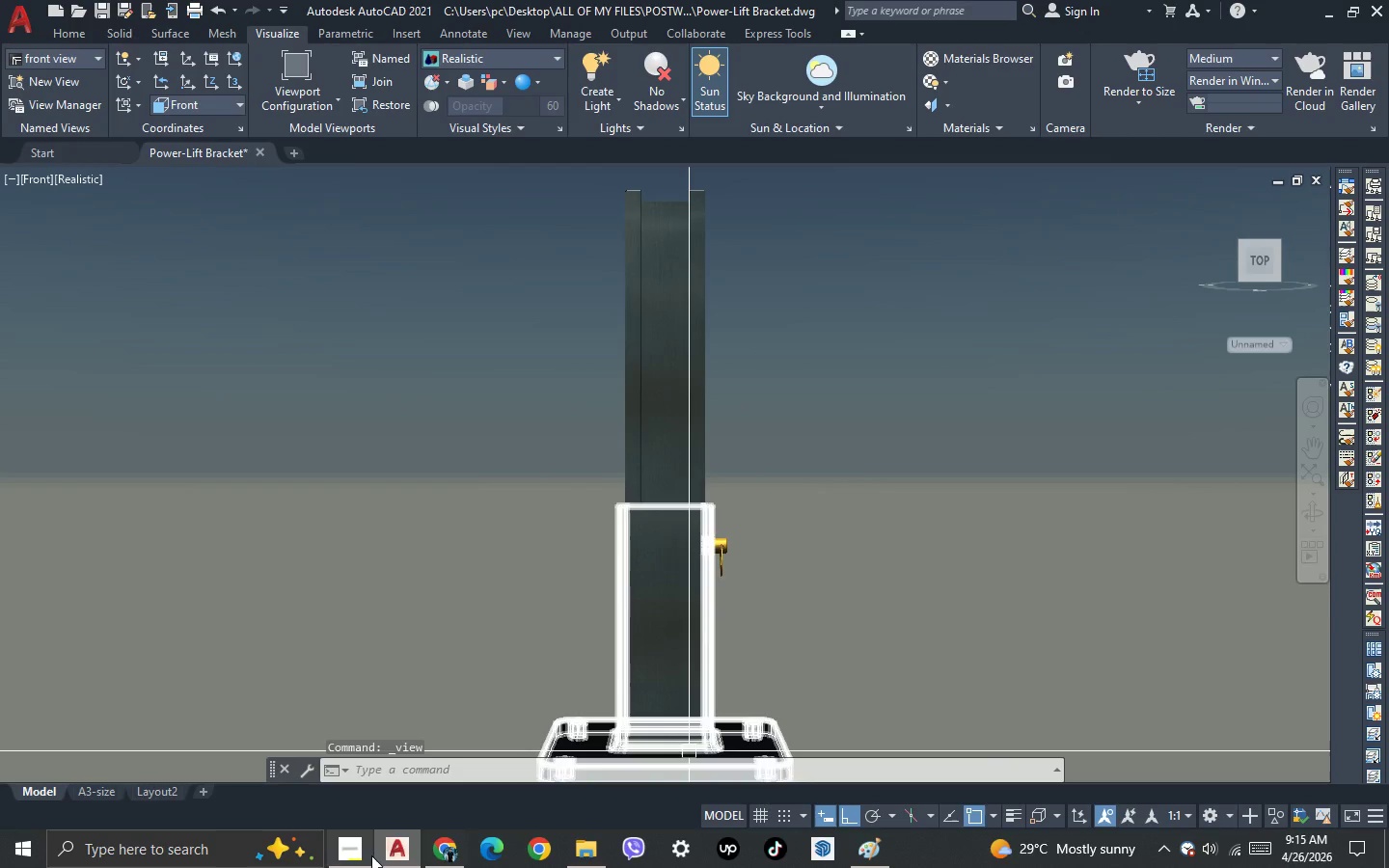 
left_click([358, 857])